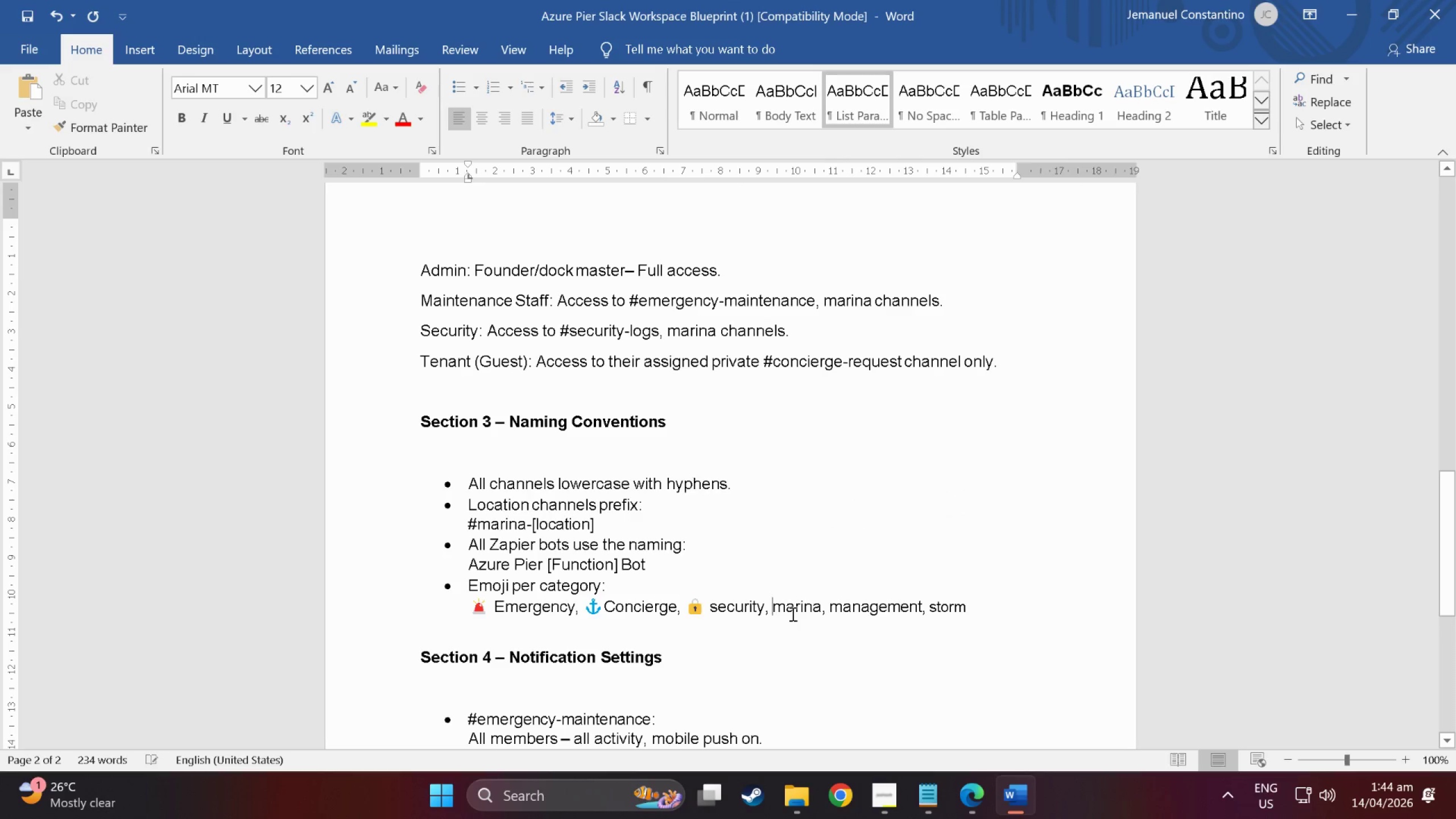 
key(Meta+MetaLeft)
 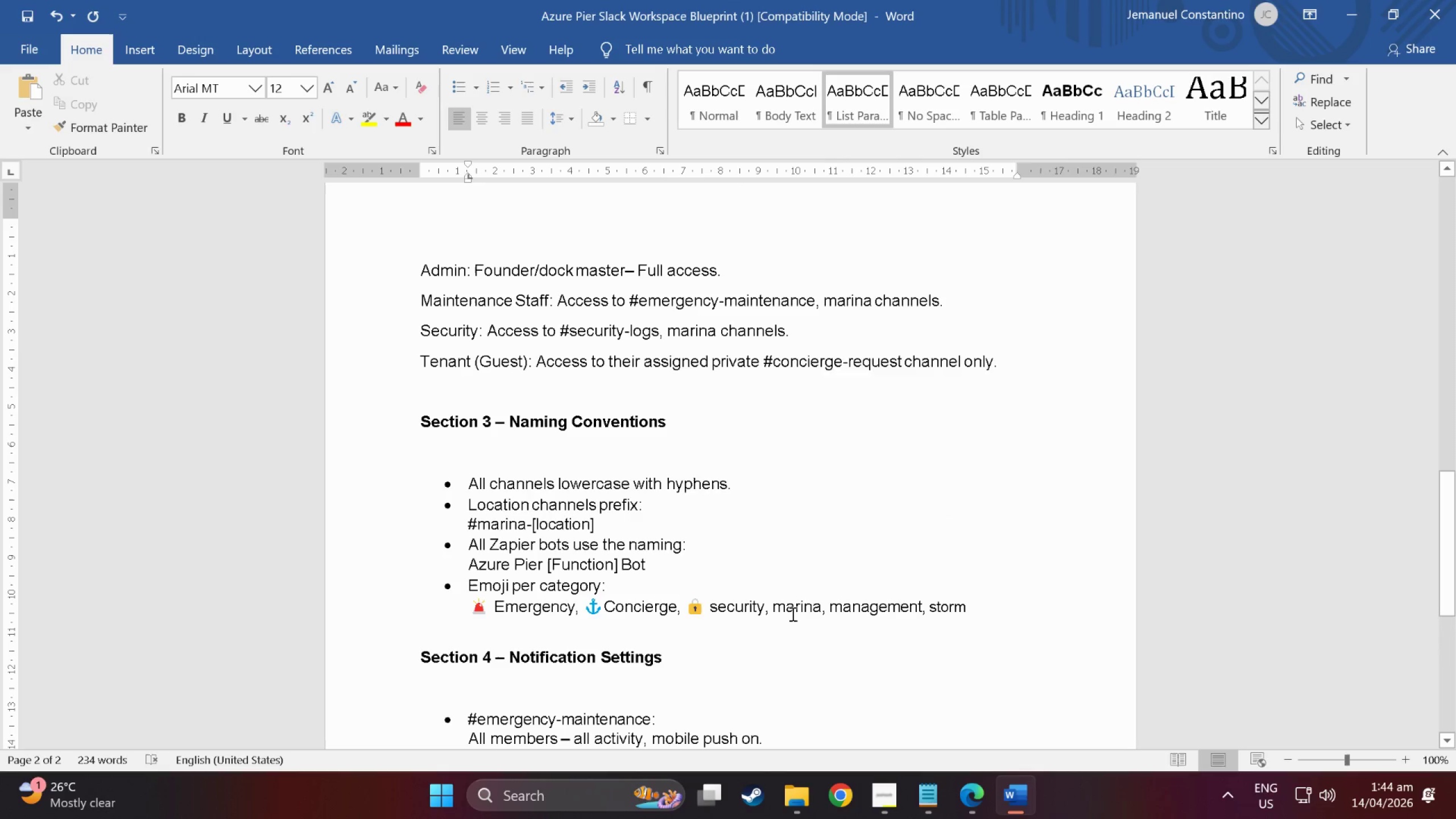 
key(Meta+Period)
 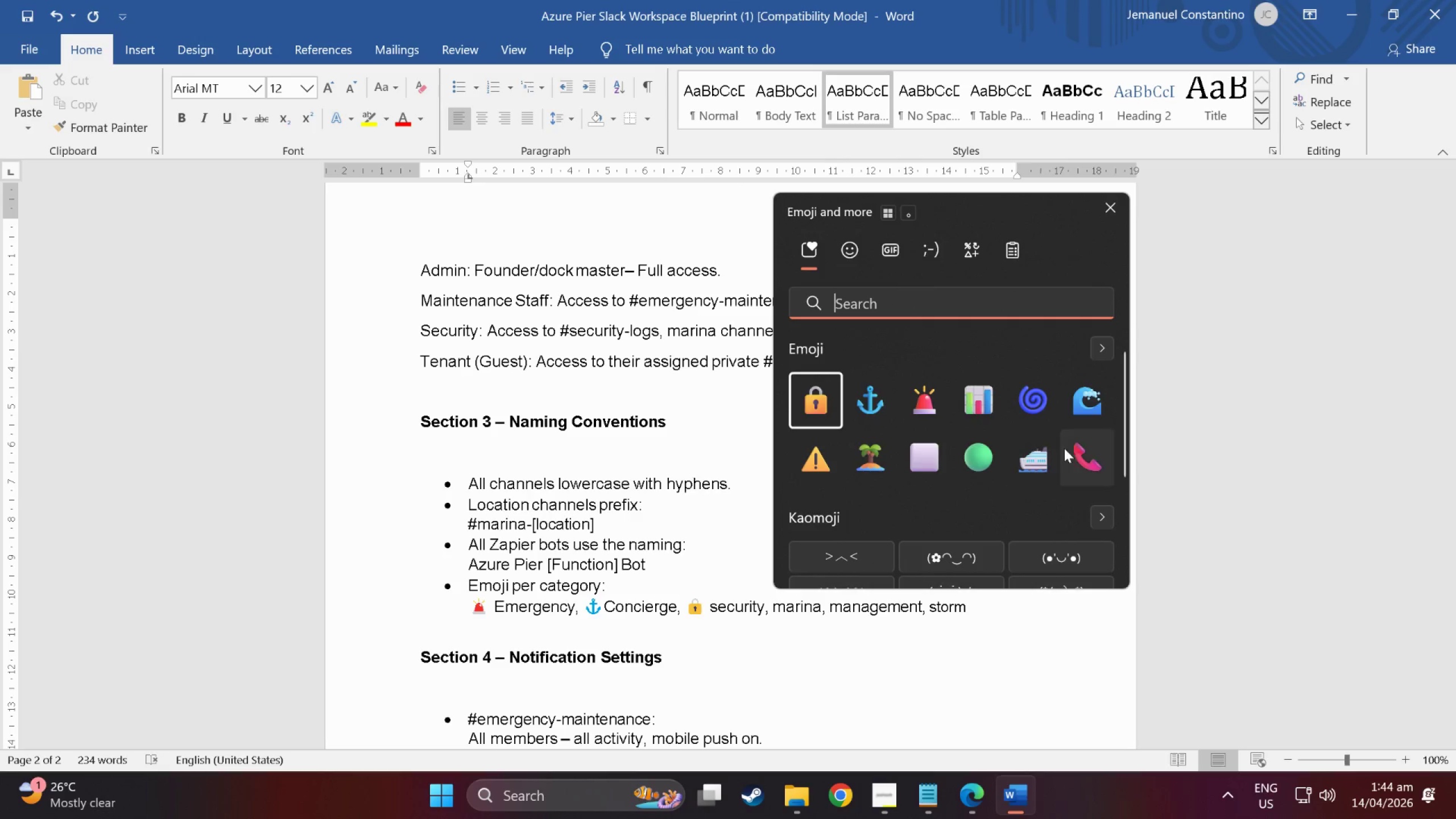 
left_click([1092, 392])
 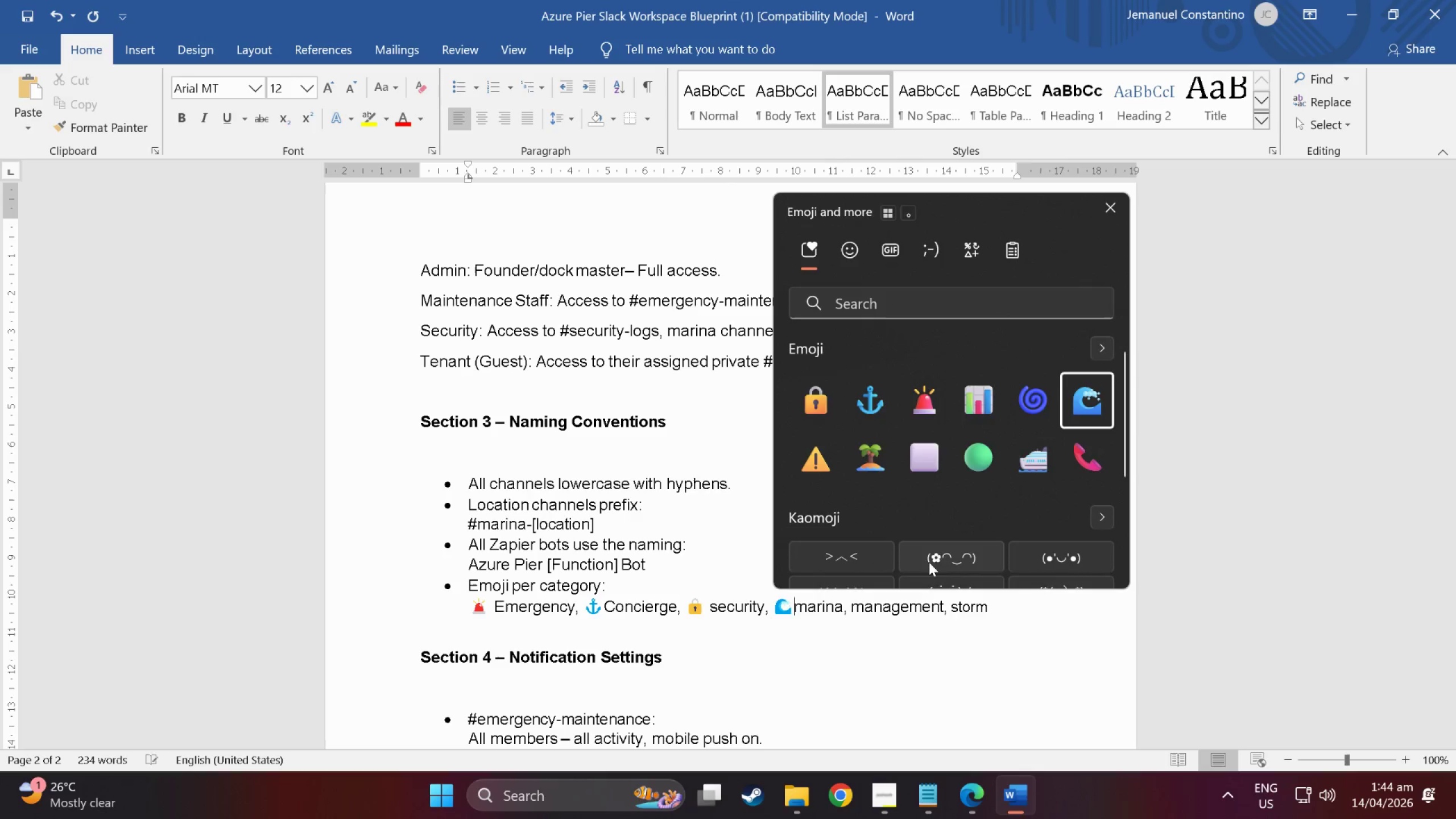 
key(Space)
 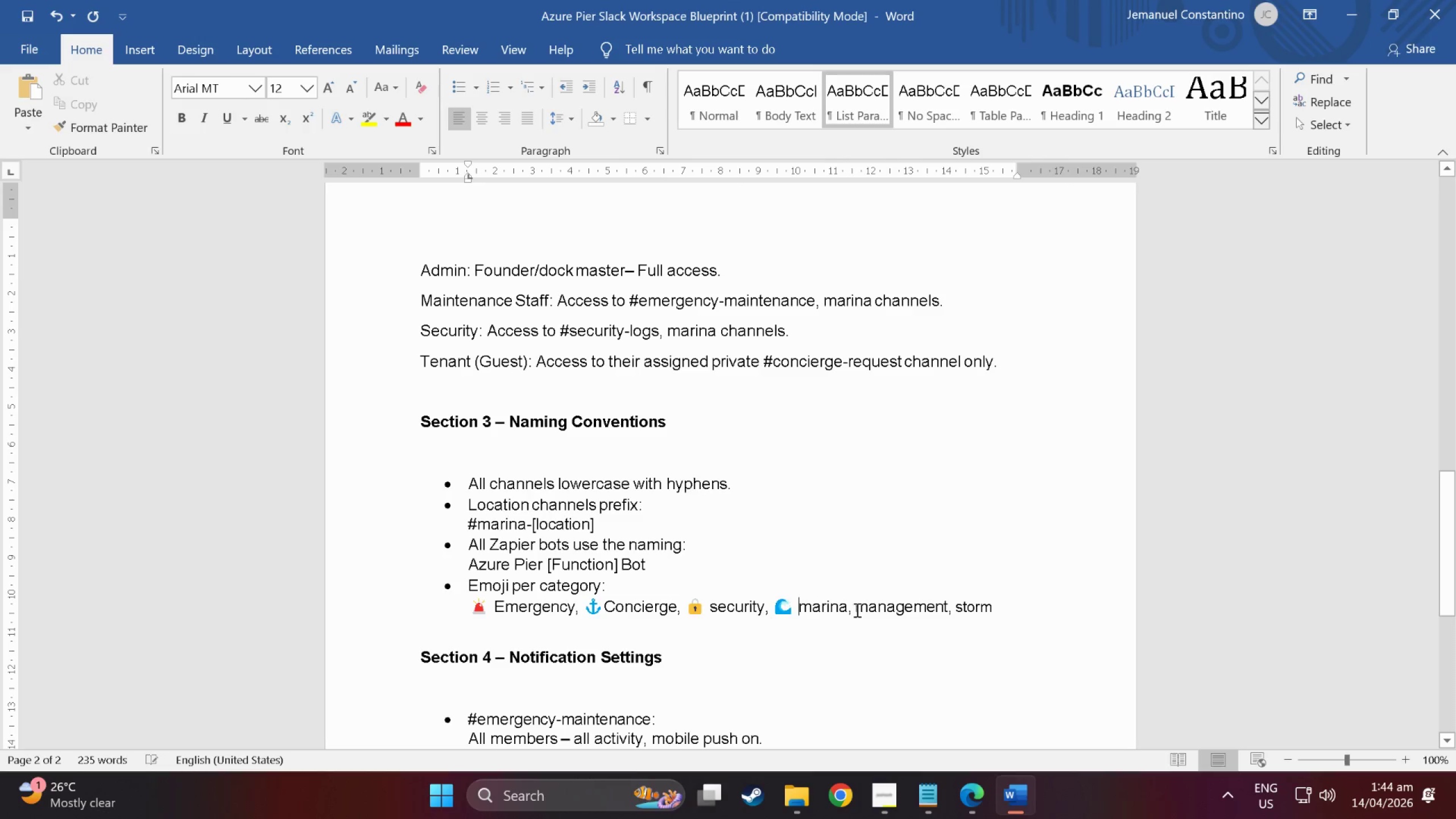 
left_click([854, 609])
 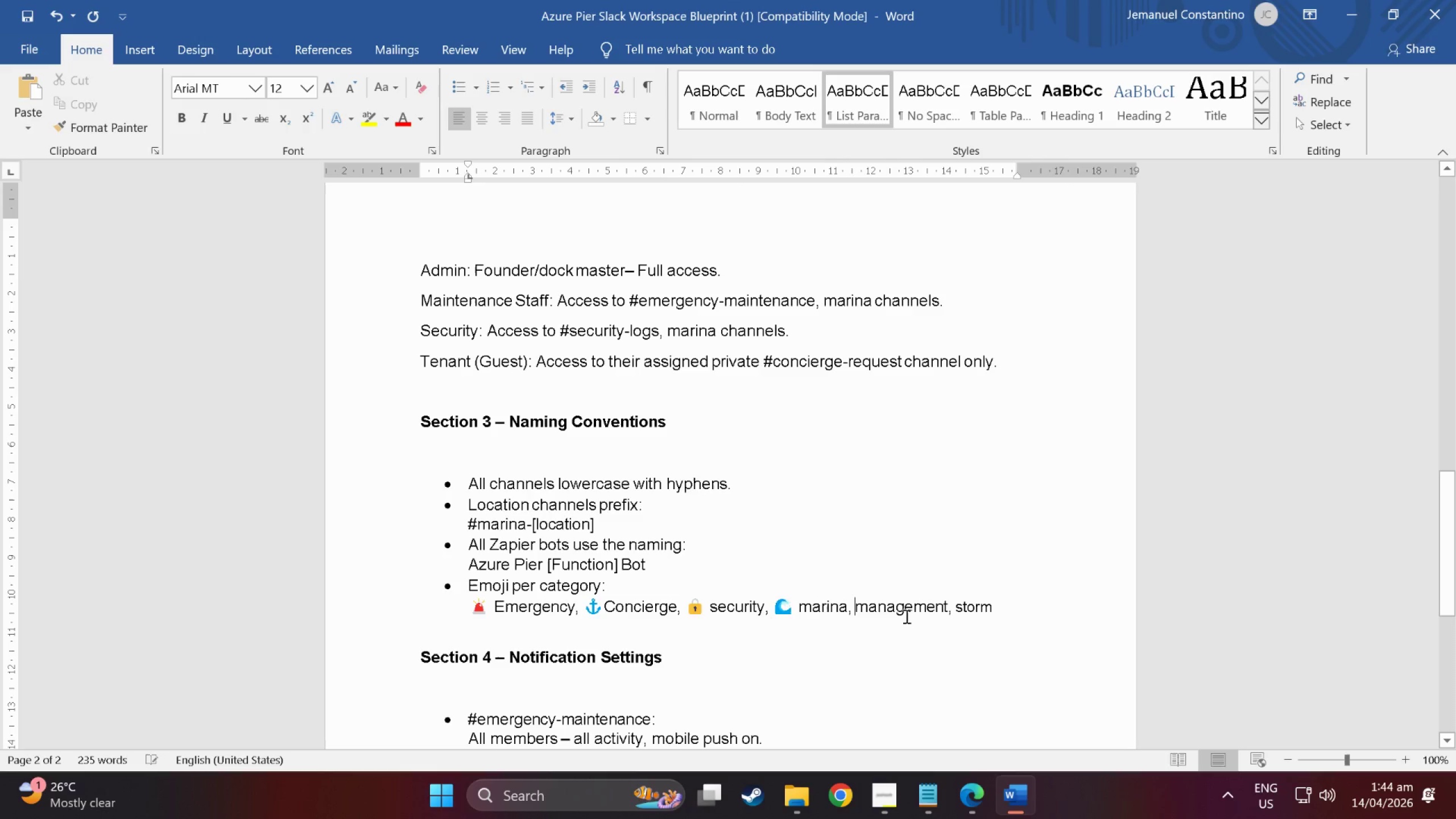 
key(Meta+Period)
 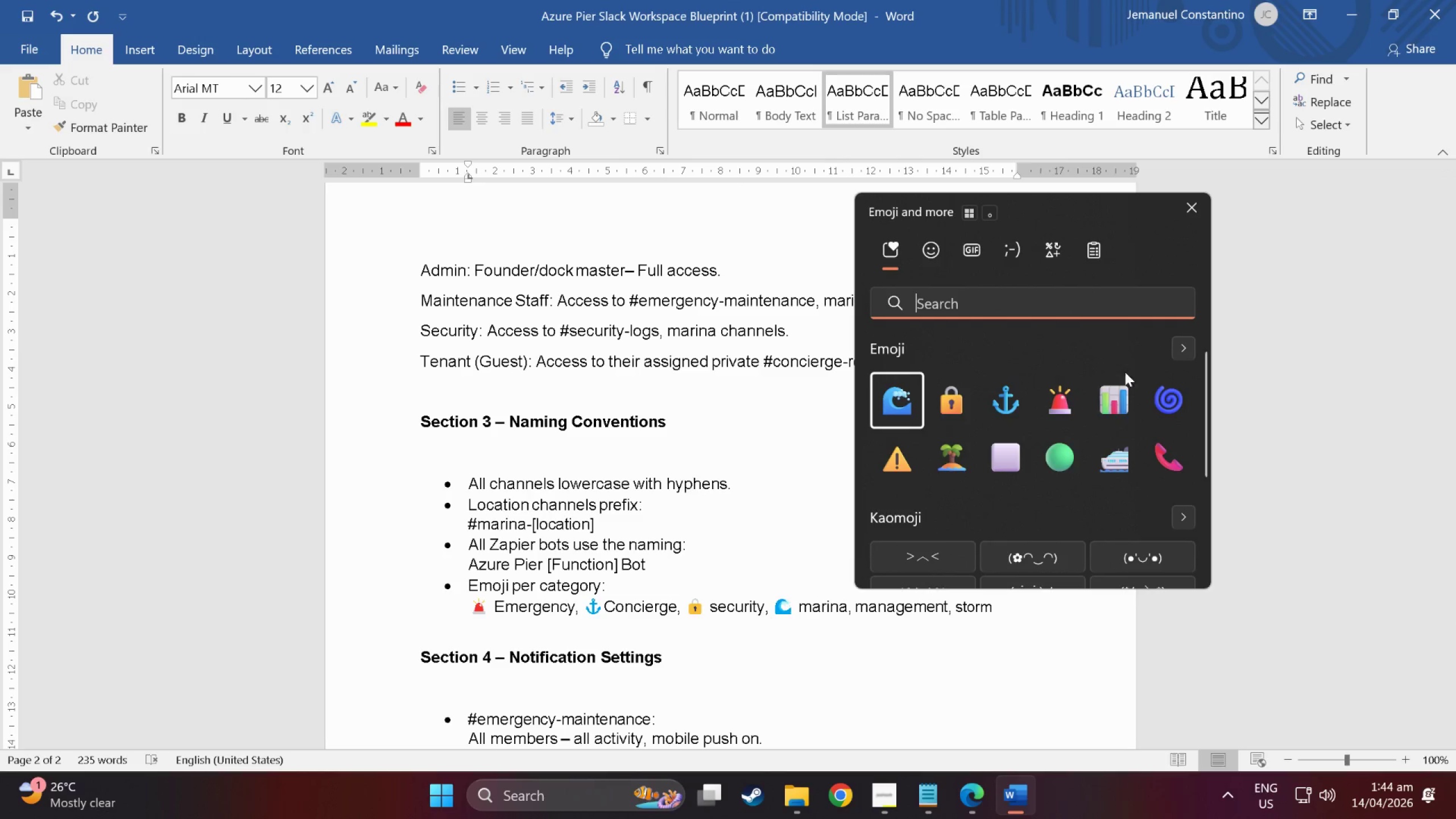 
left_click([1123, 394])
 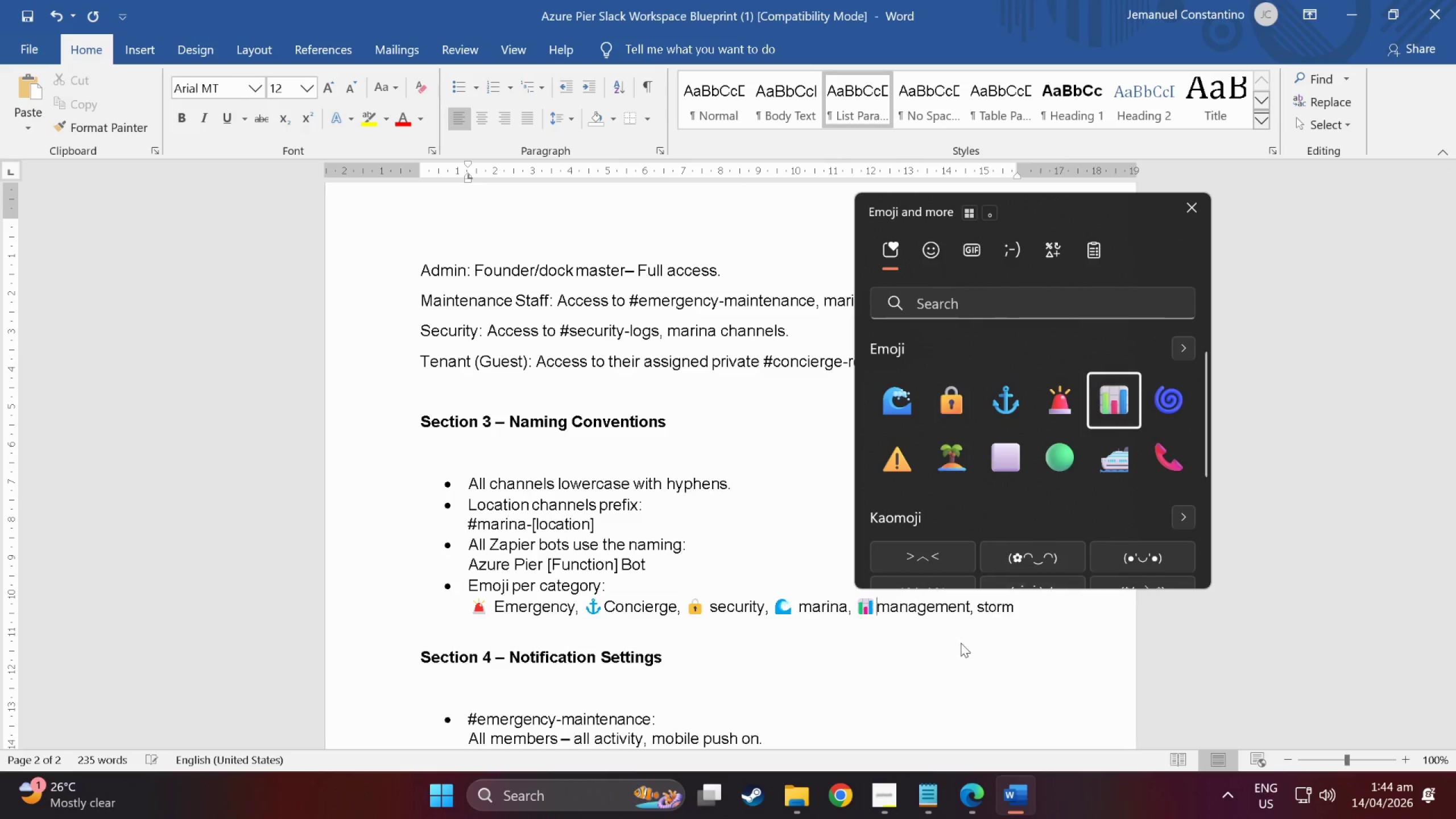 
key(Space)
 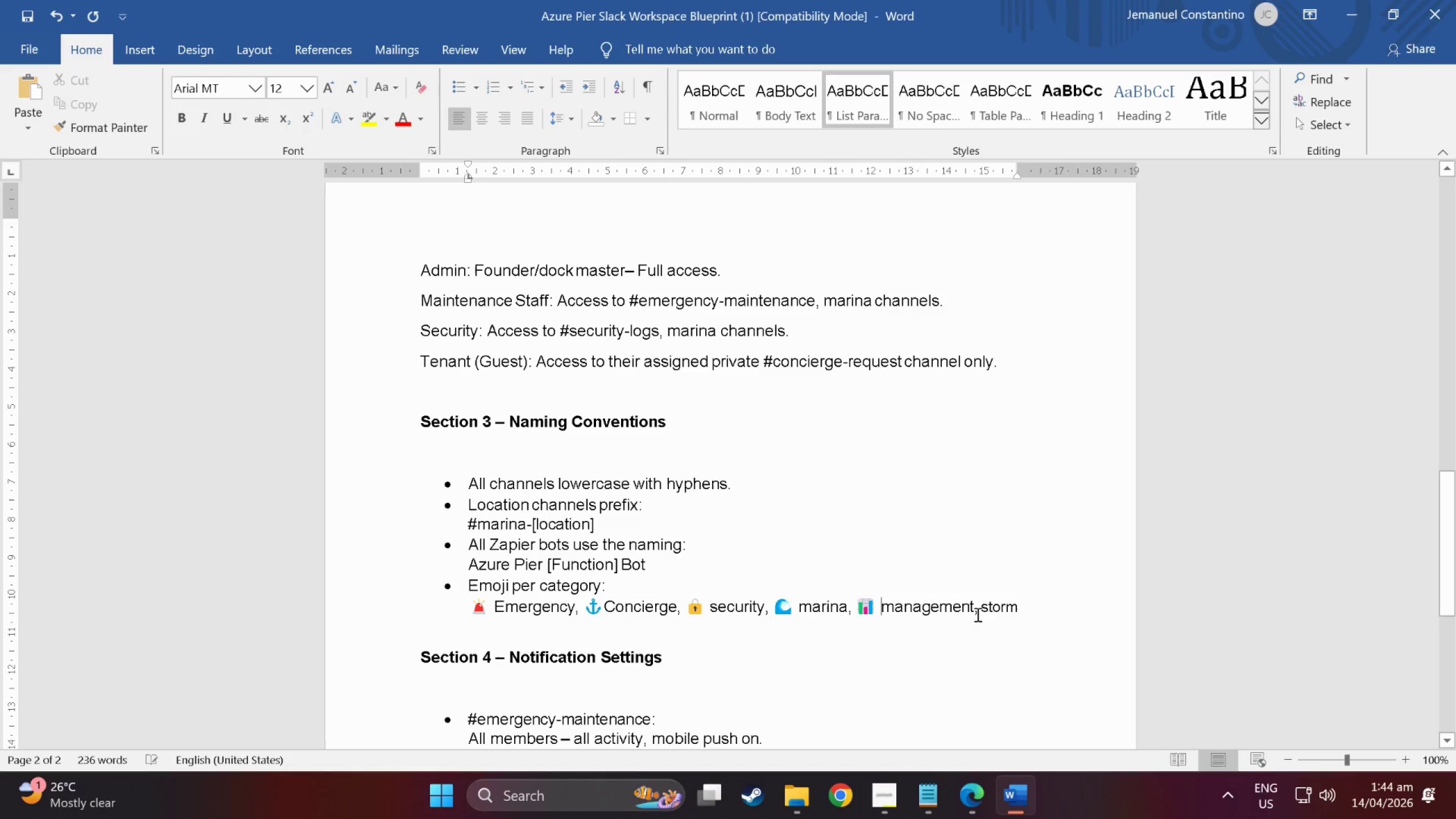 
left_click([986, 612])
 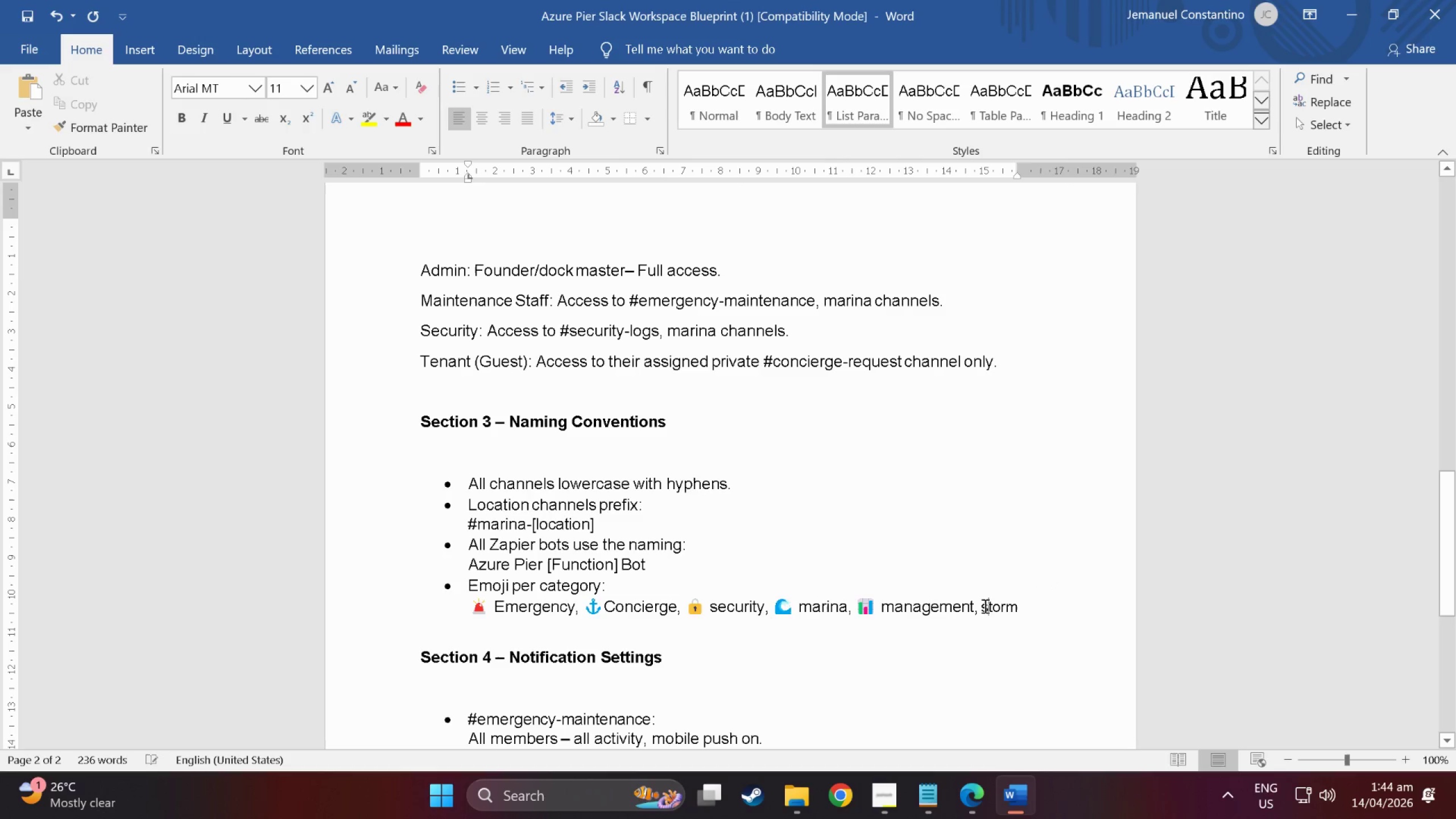 
left_click([984, 605])
 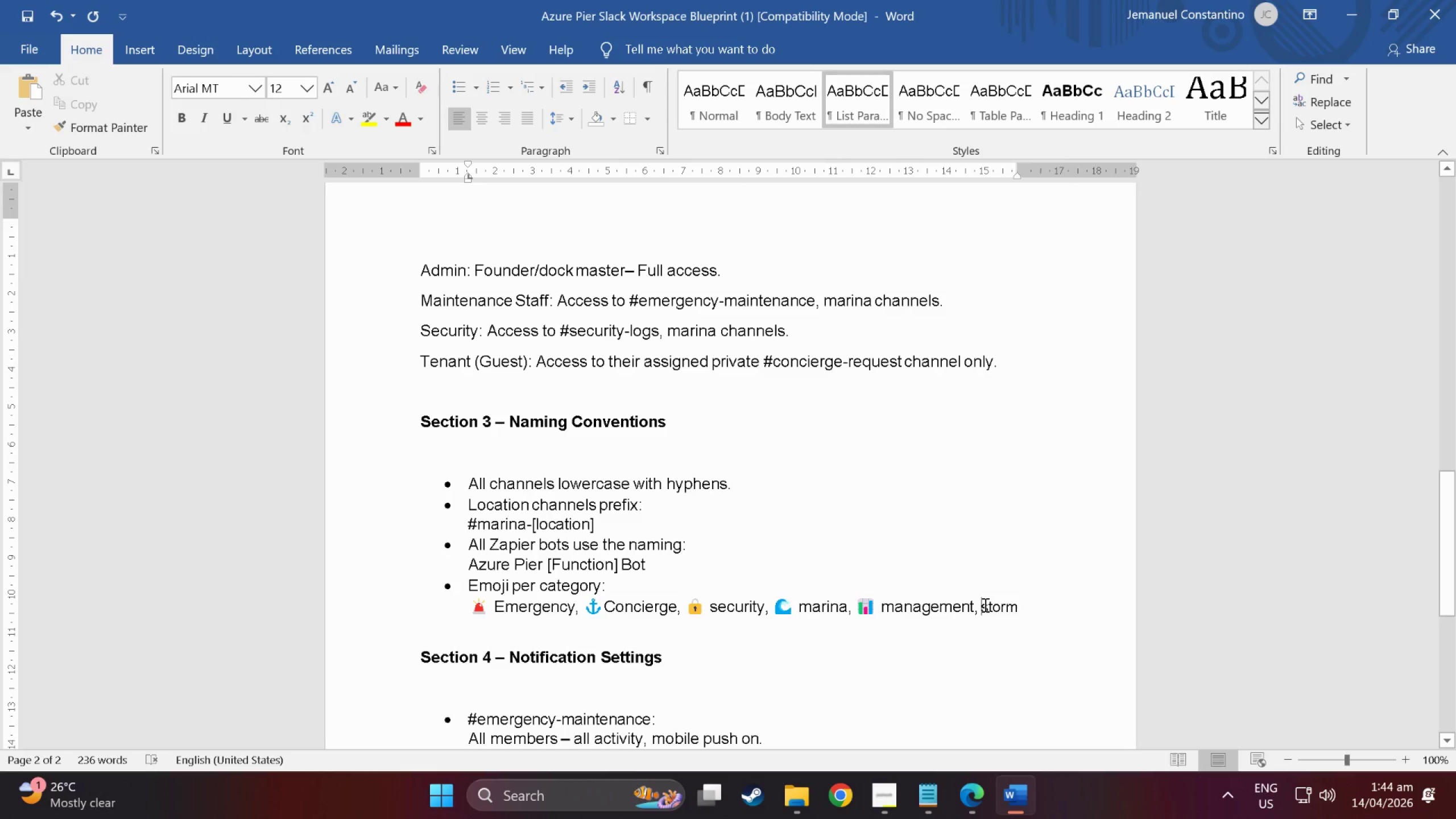 
key(Meta+Period)
 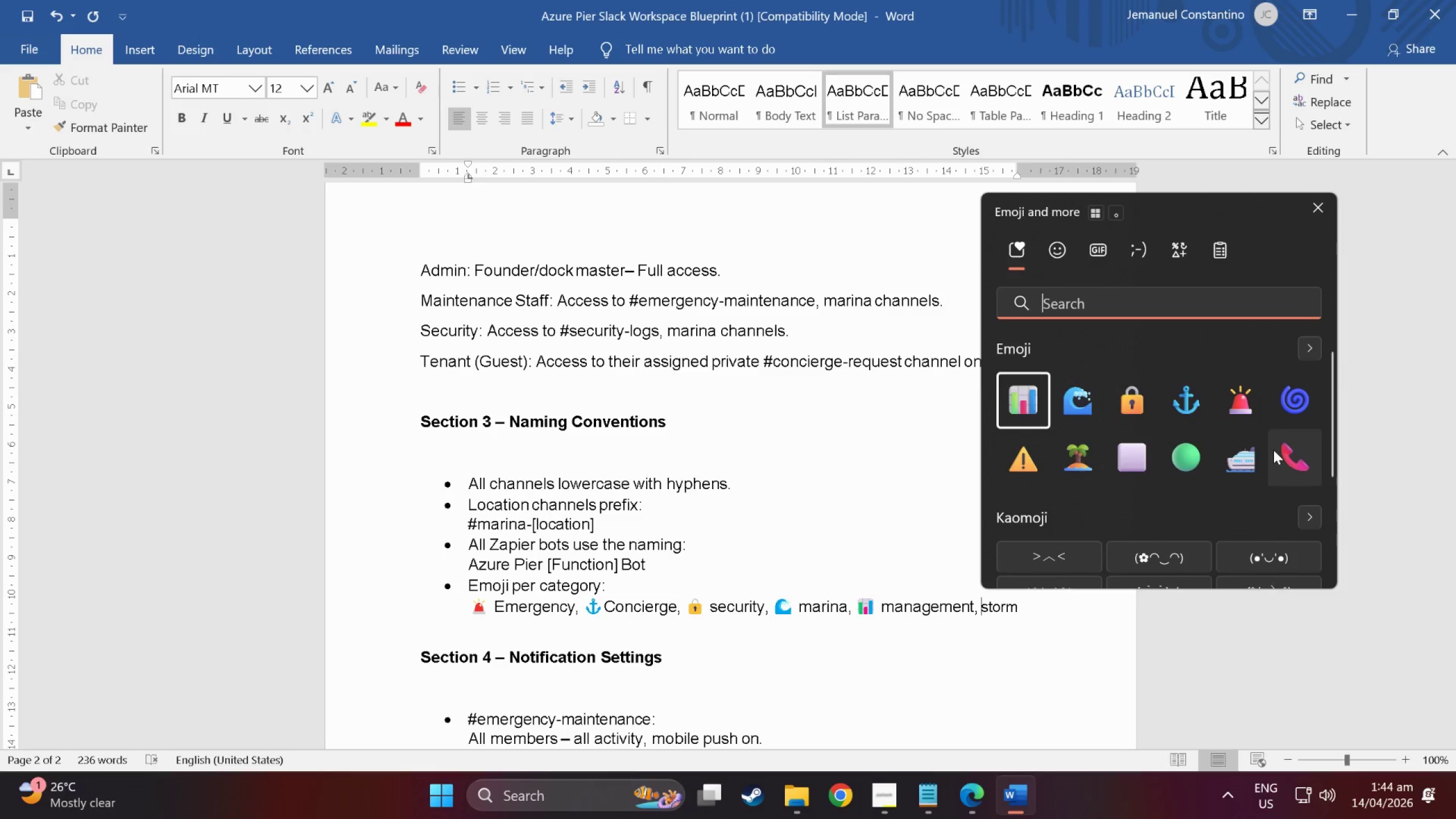 
left_click([1289, 404])
 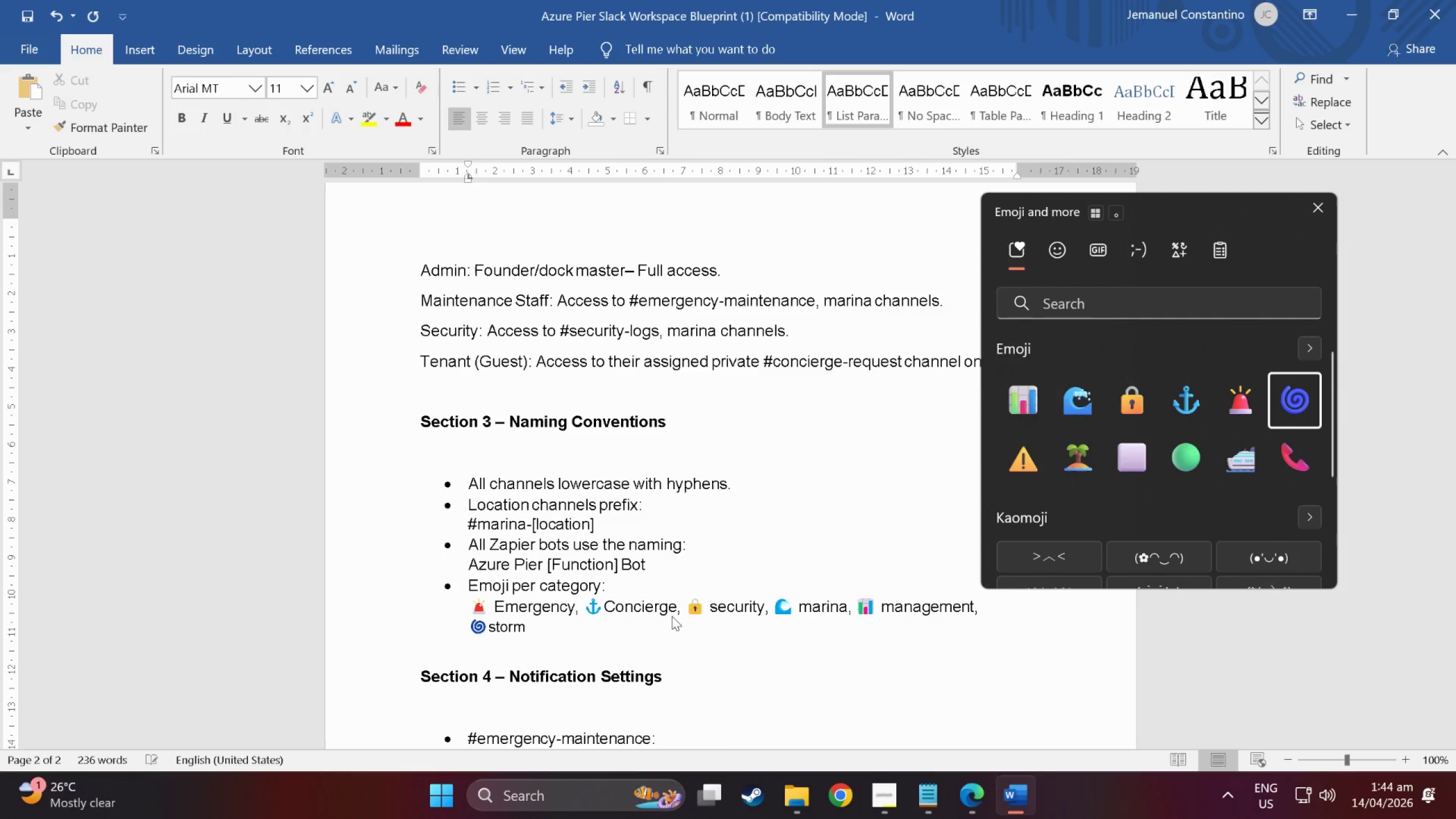 
left_click([645, 611])
 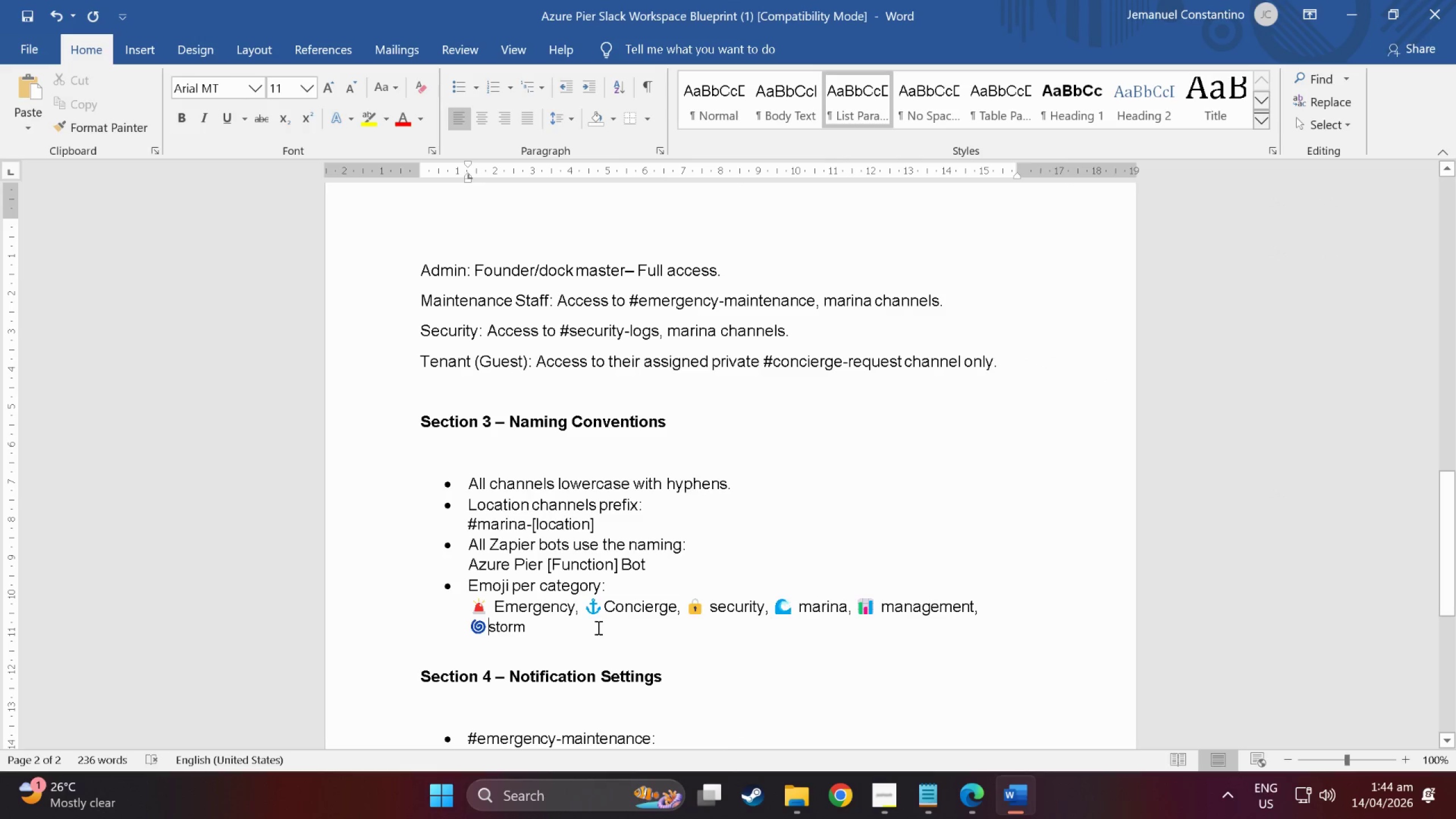 
scroll: coordinate [507, 602], scroll_direction: down, amount: 15.0
 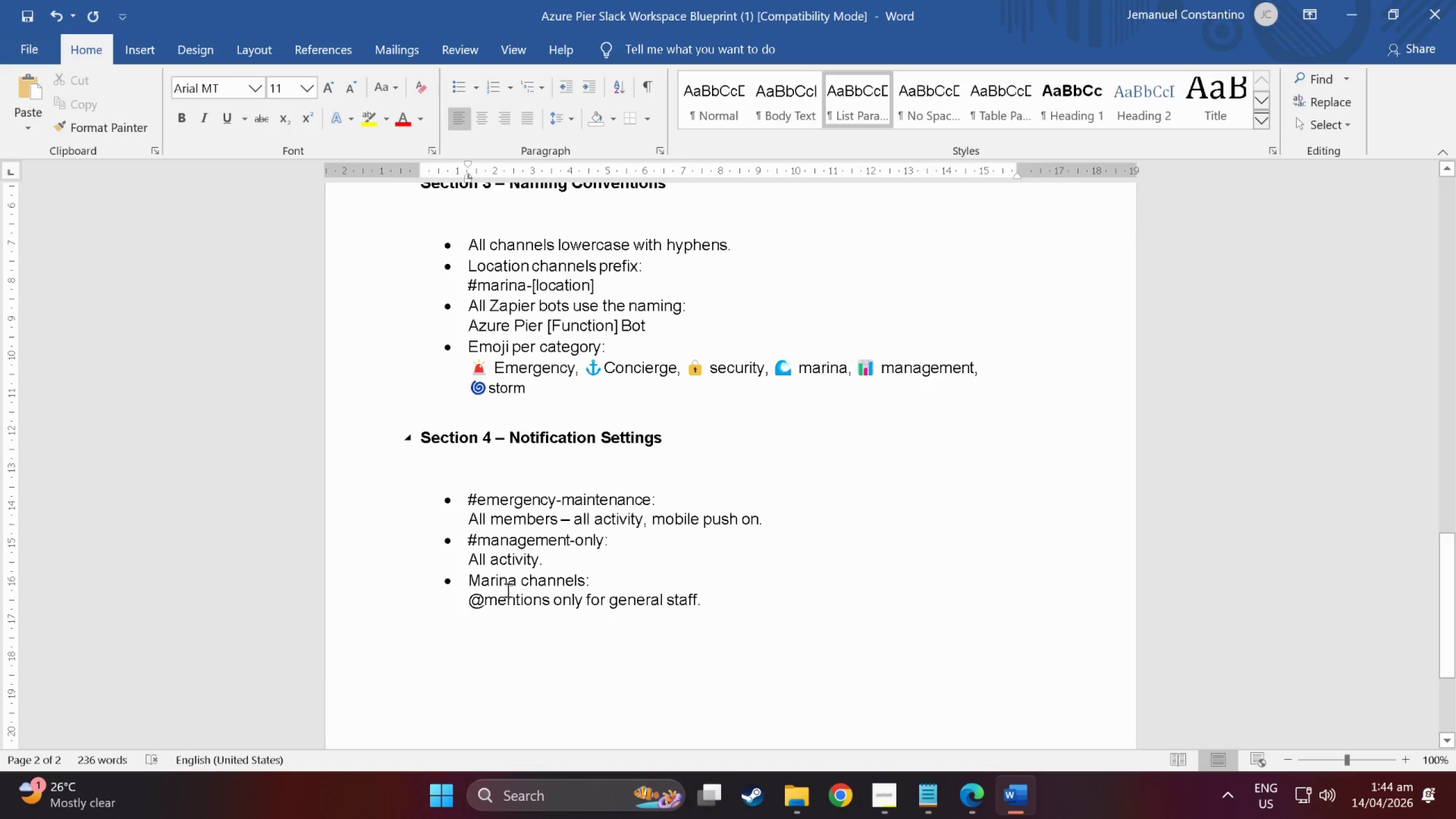 
key(Alt+AltLeft)
 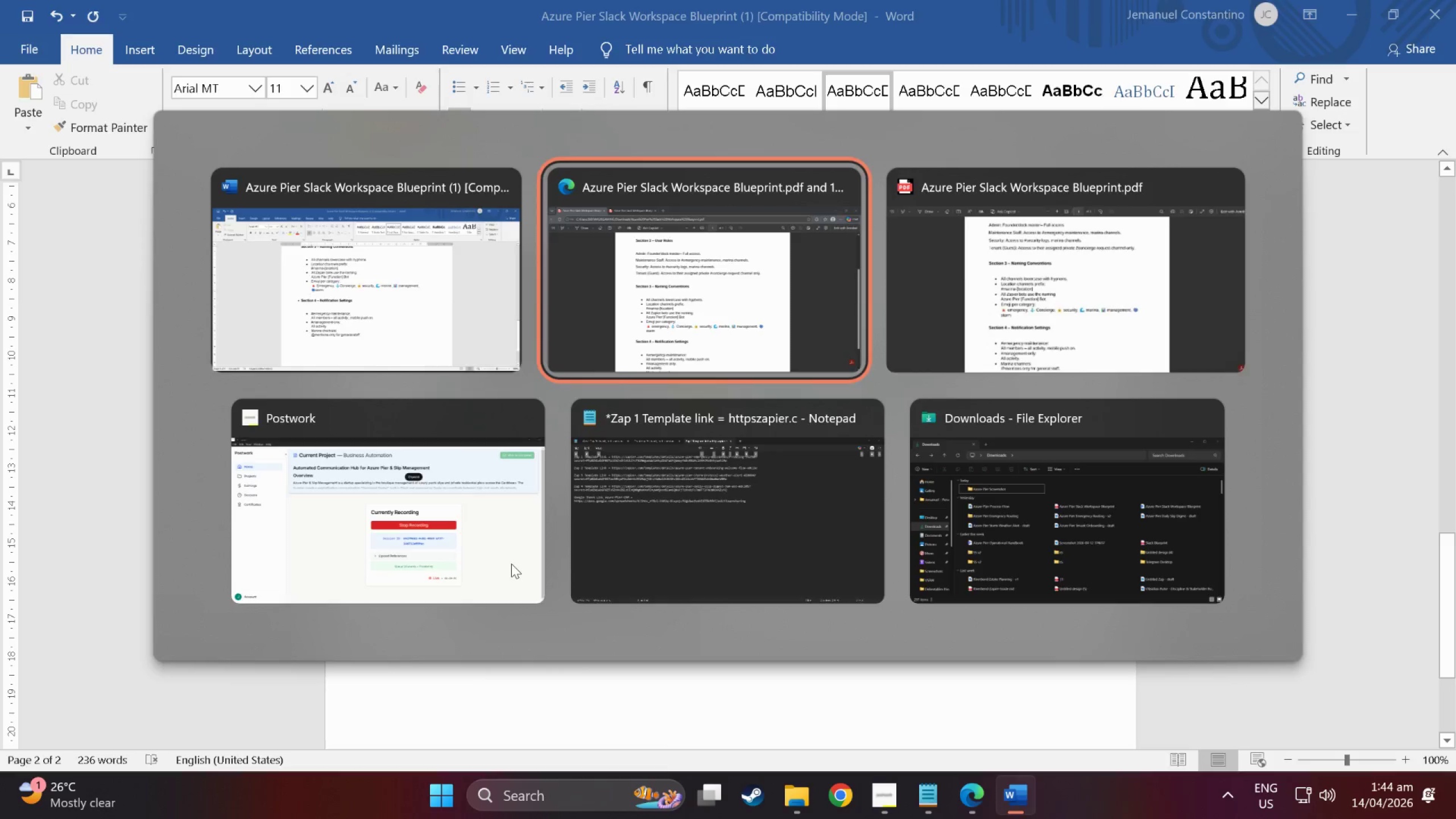 
key(Alt+Tab)
 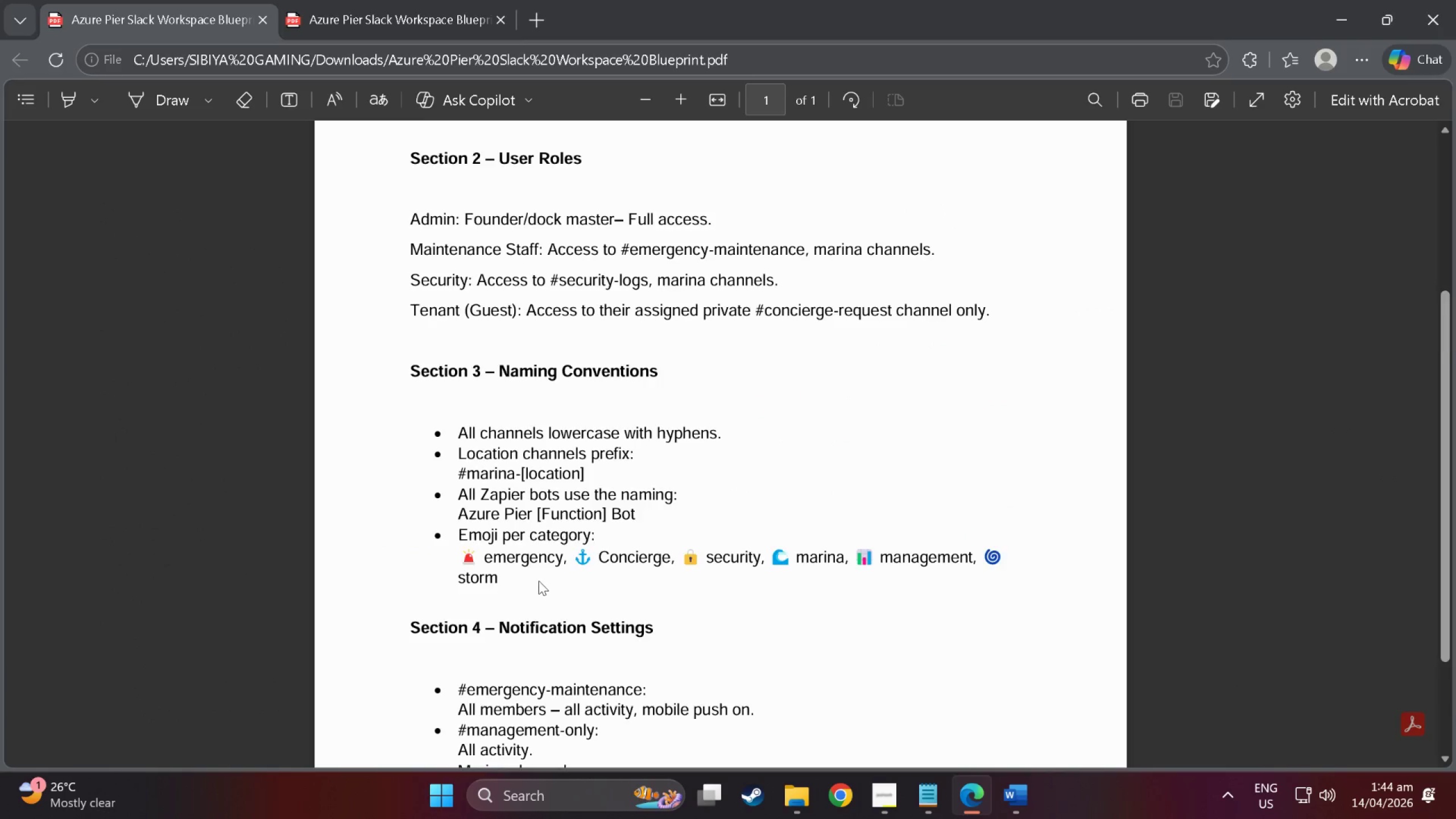 
key(Alt+AltLeft)
 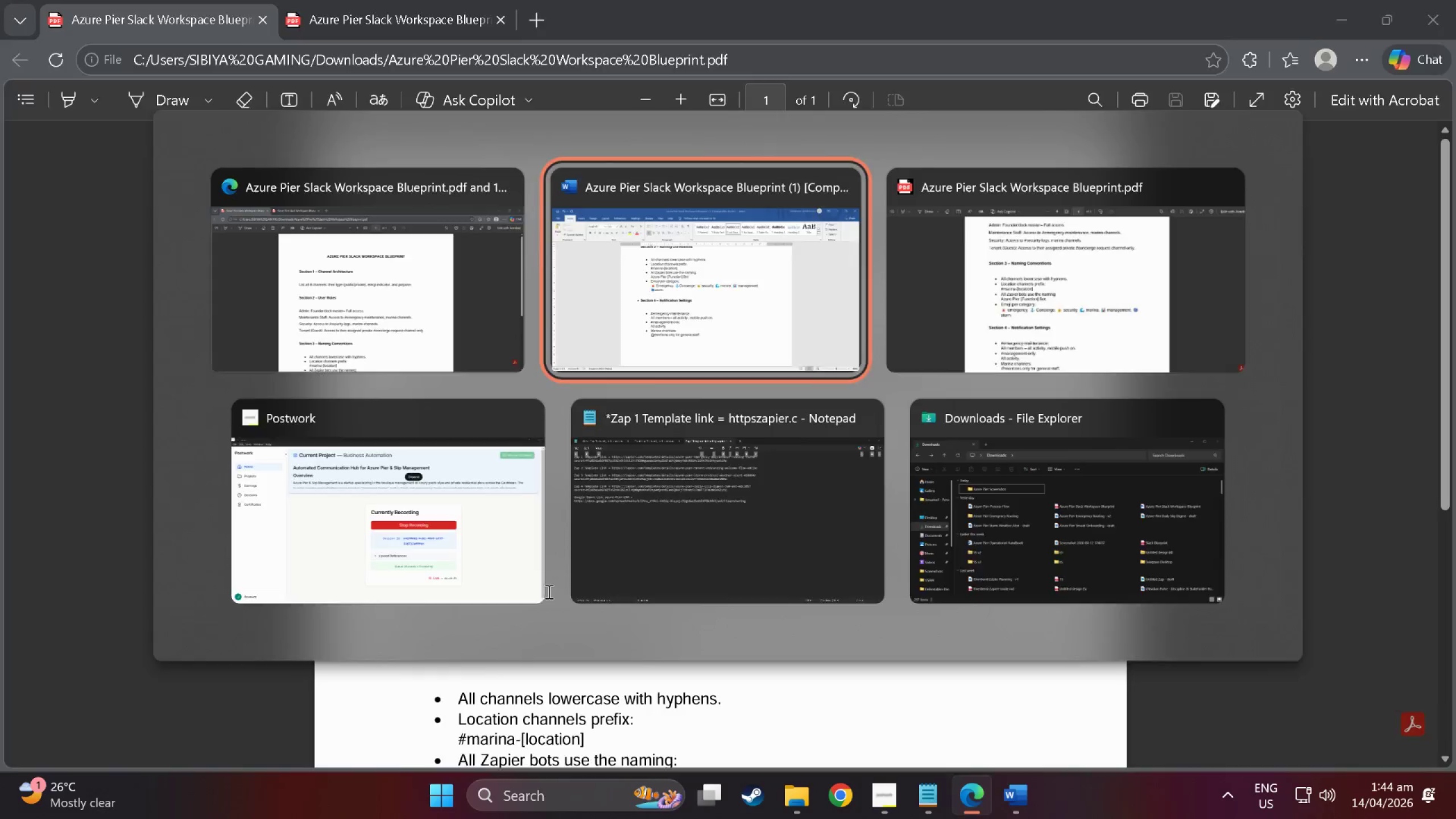 
key(Alt+Tab)
 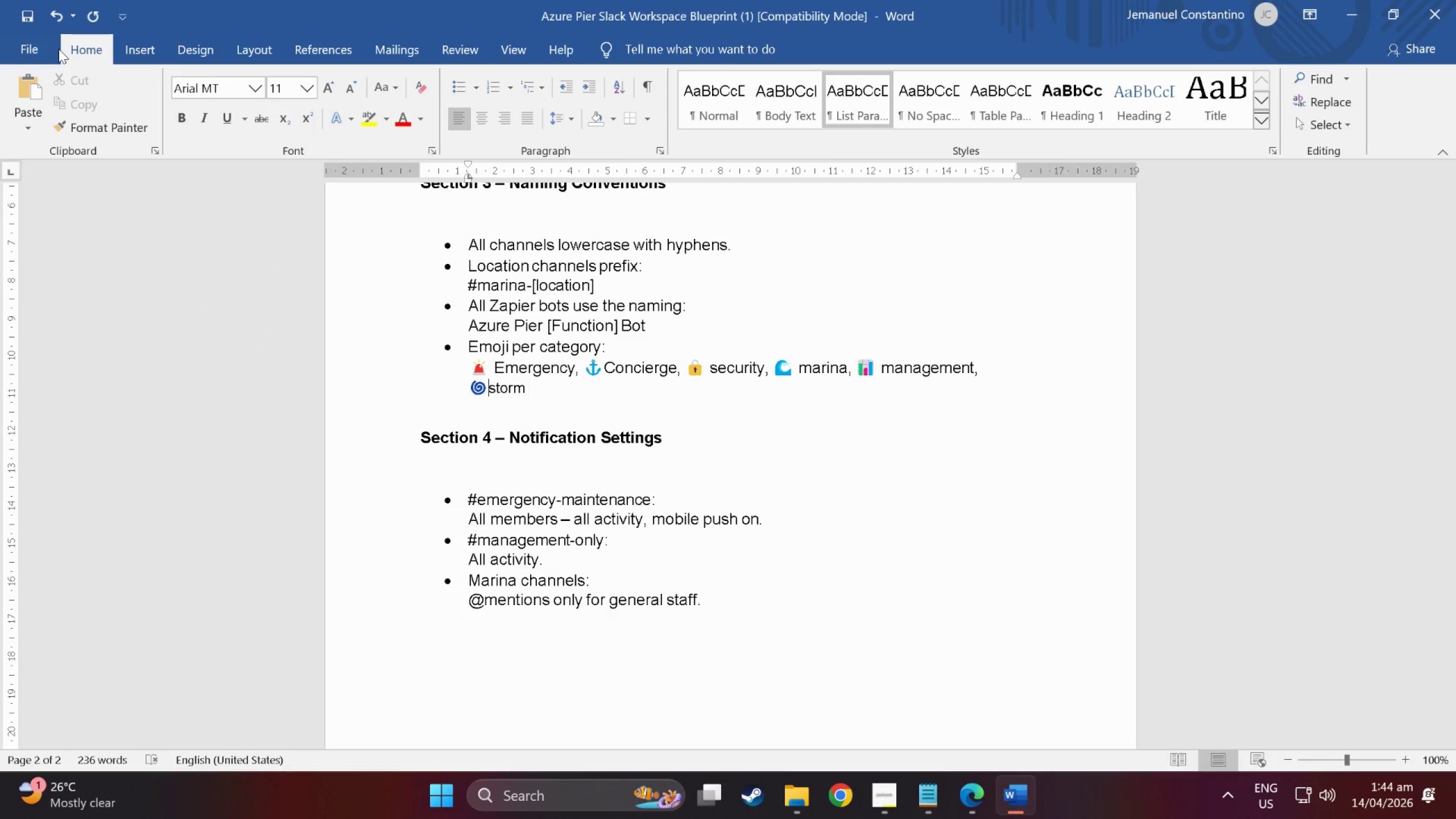 
scroll: coordinate [548, 586], scroll_direction: up, amount: 9.0
 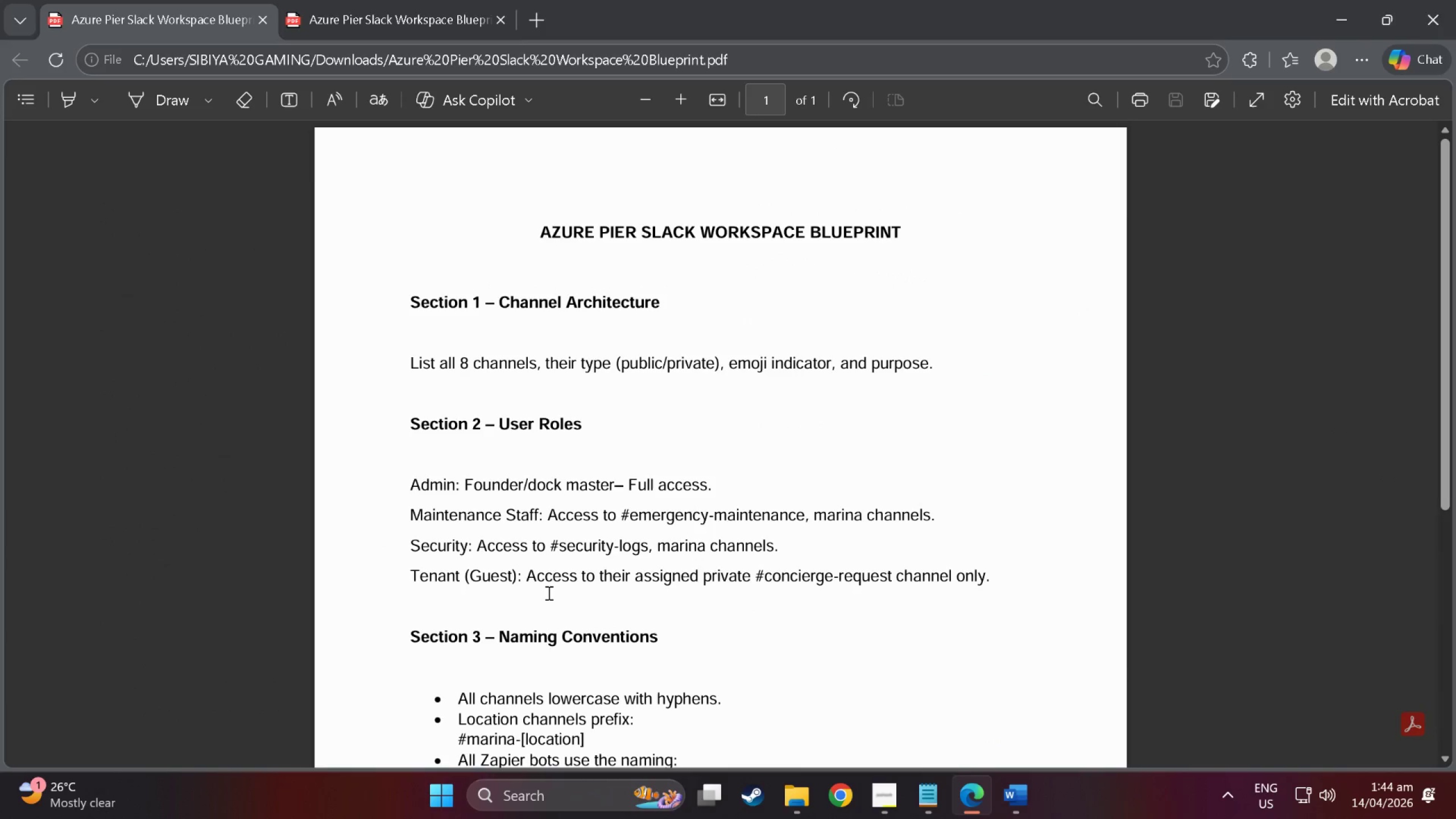 
left_click([23, 44])
 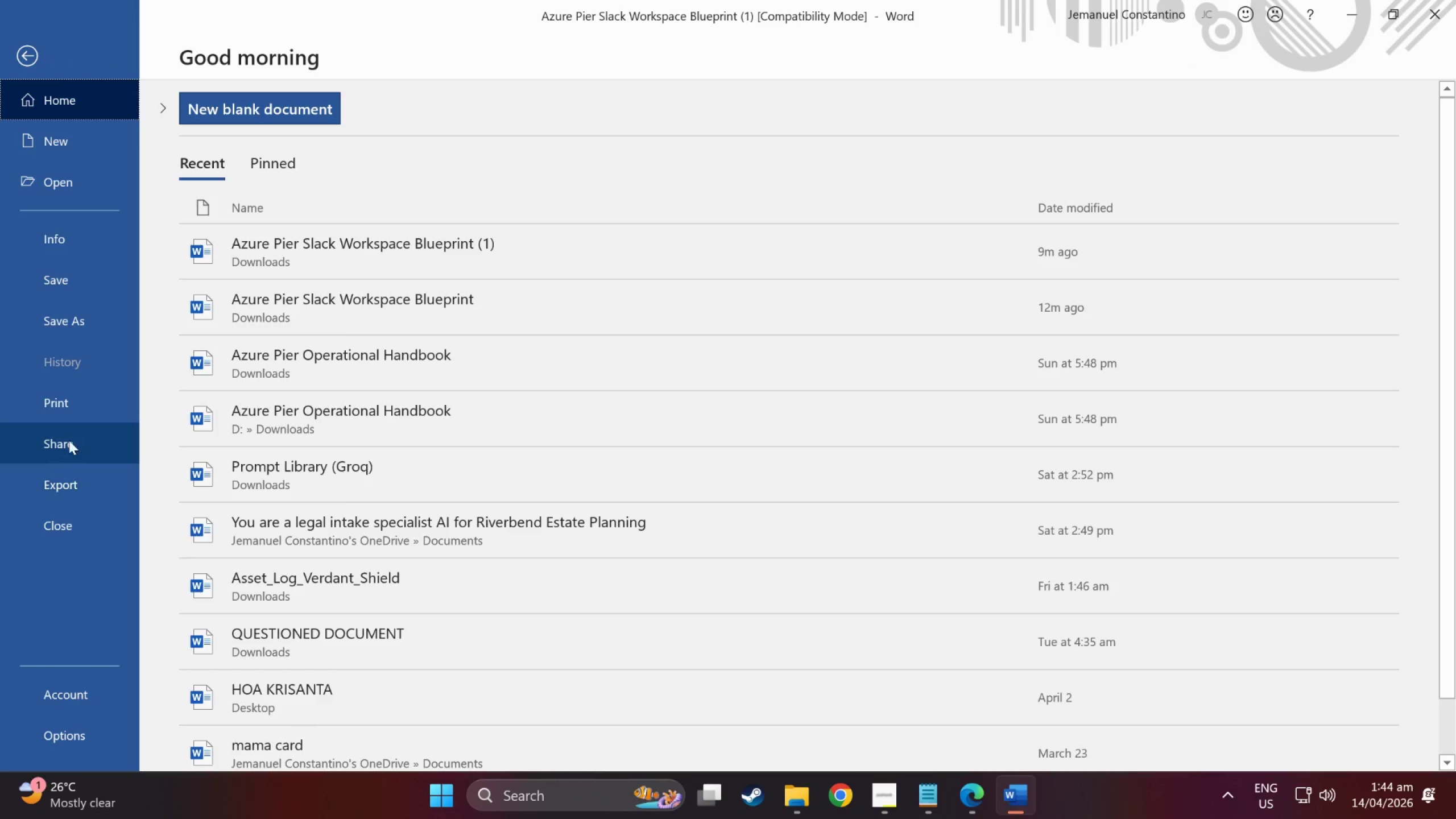 
left_click([69, 465])
 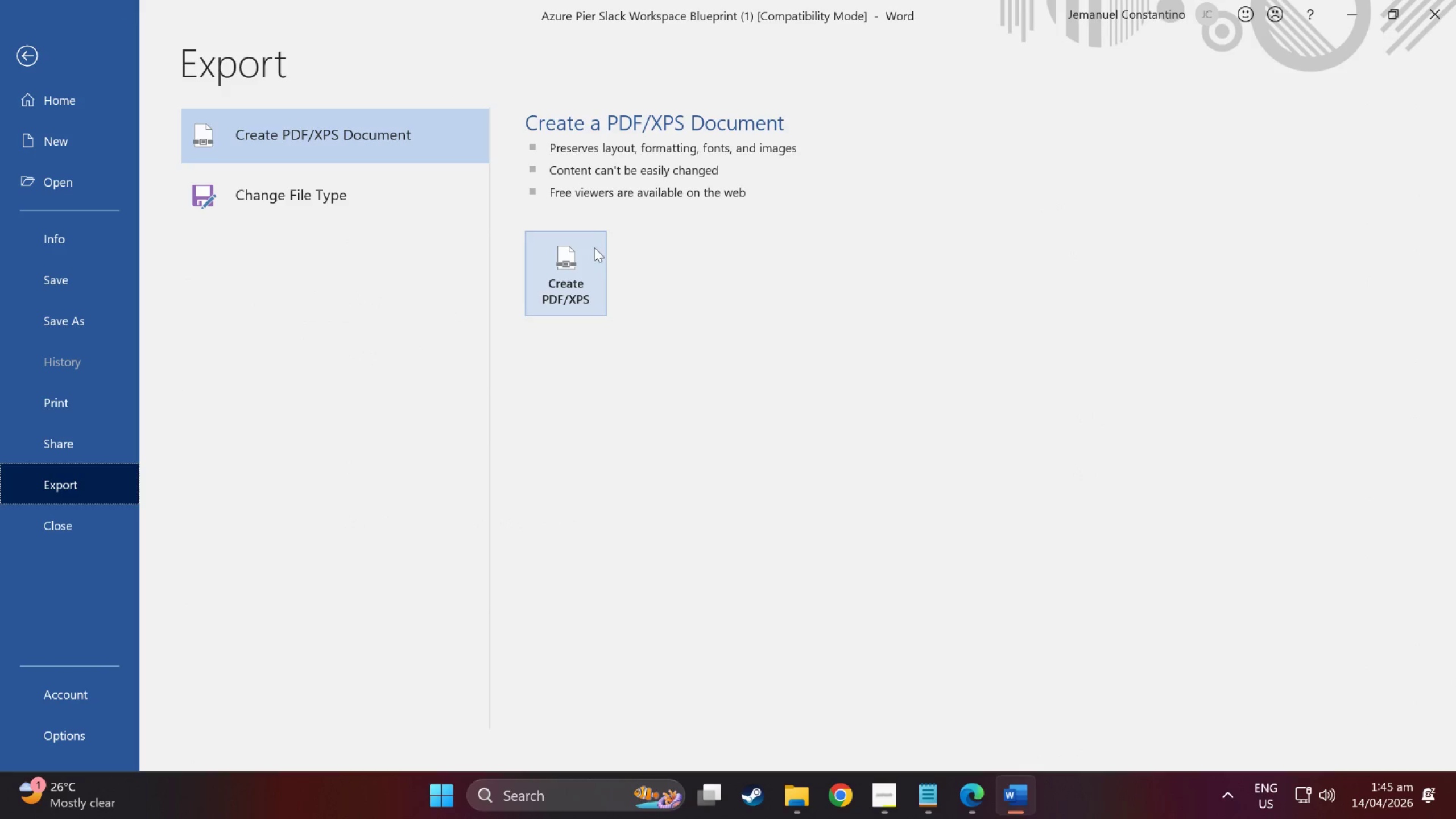 
left_click([576, 272])
 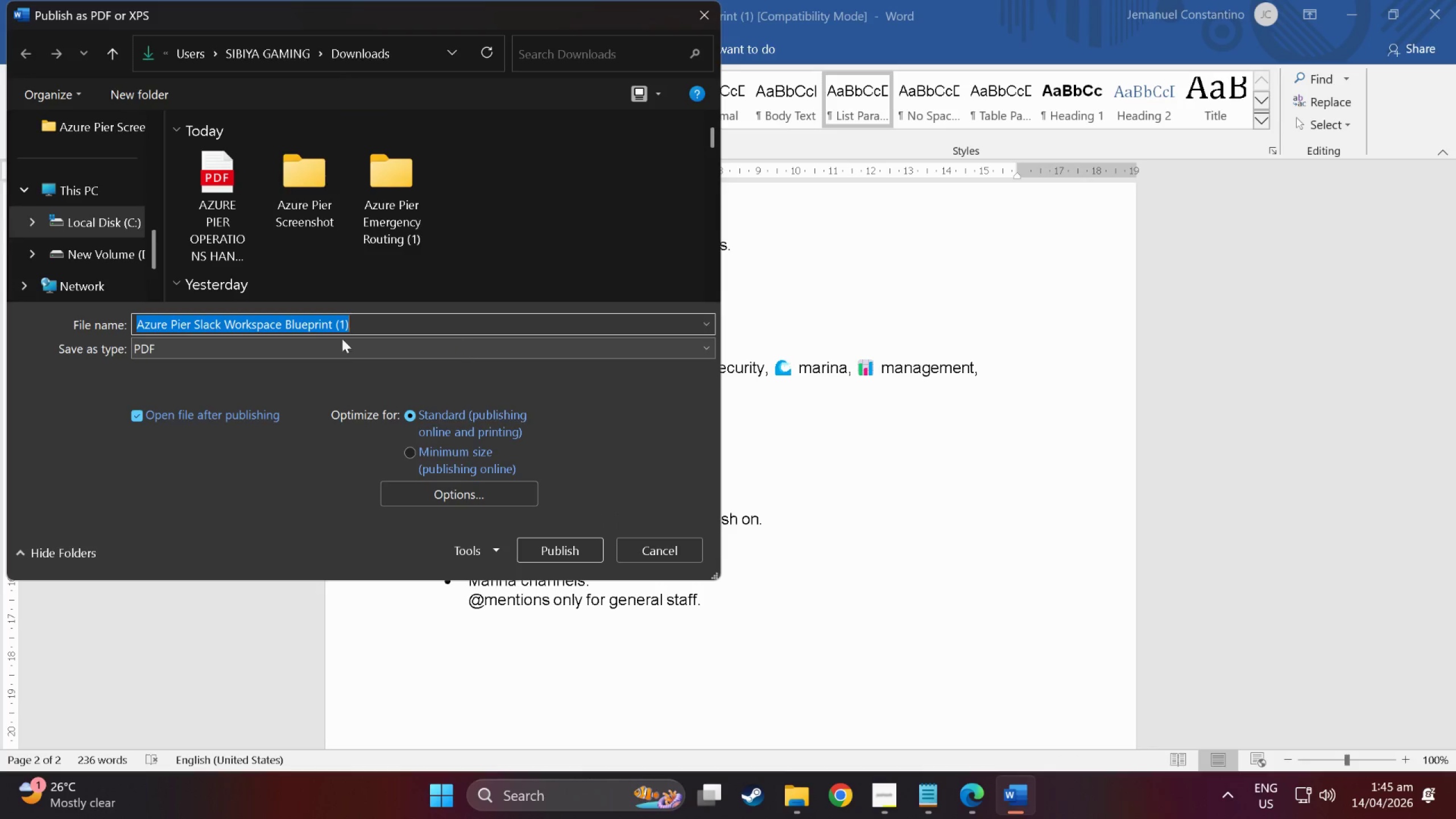 
scroll: coordinate [232, 221], scroll_direction: up, amount: 4.0
 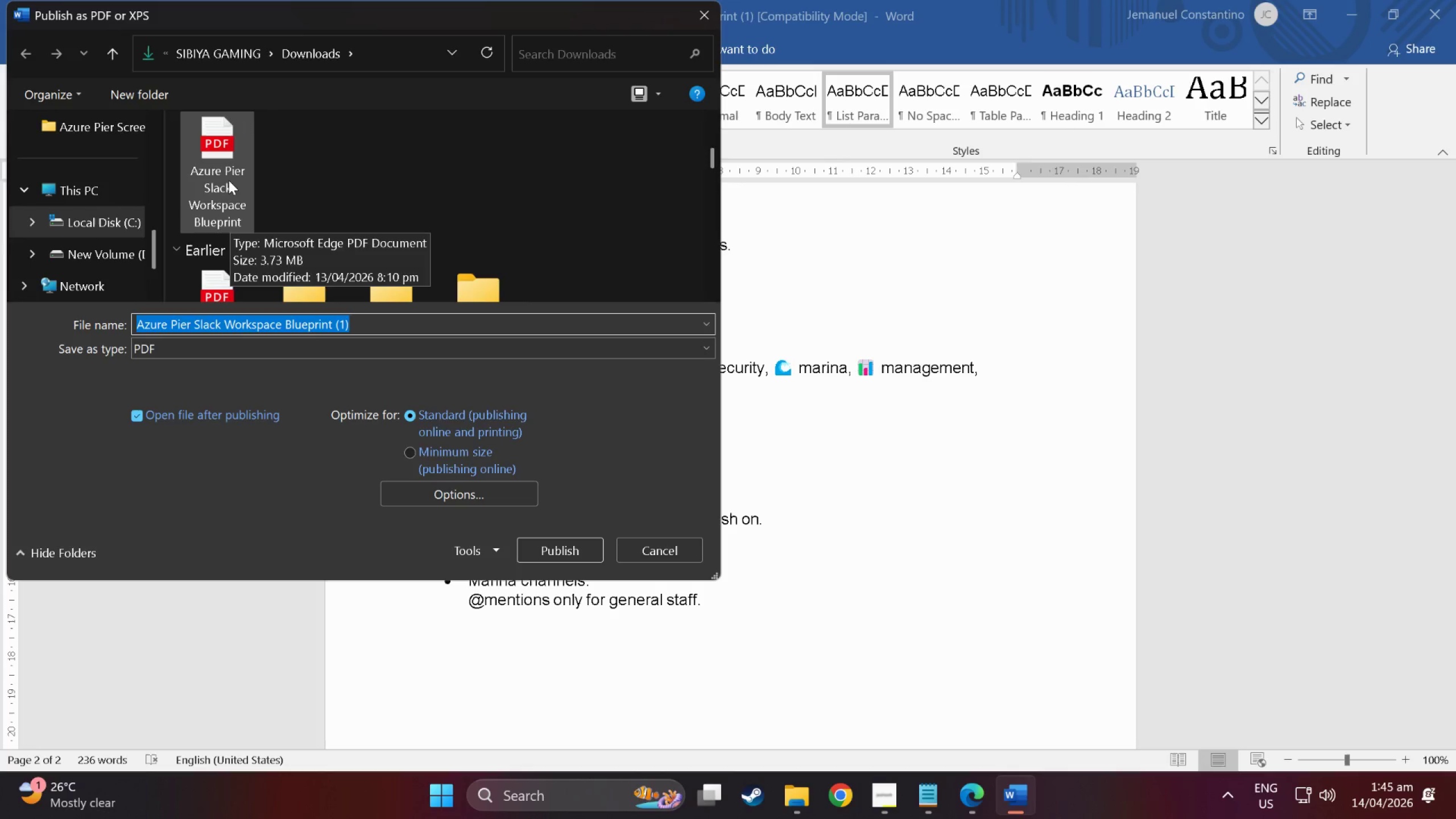 
left_click([229, 180])
 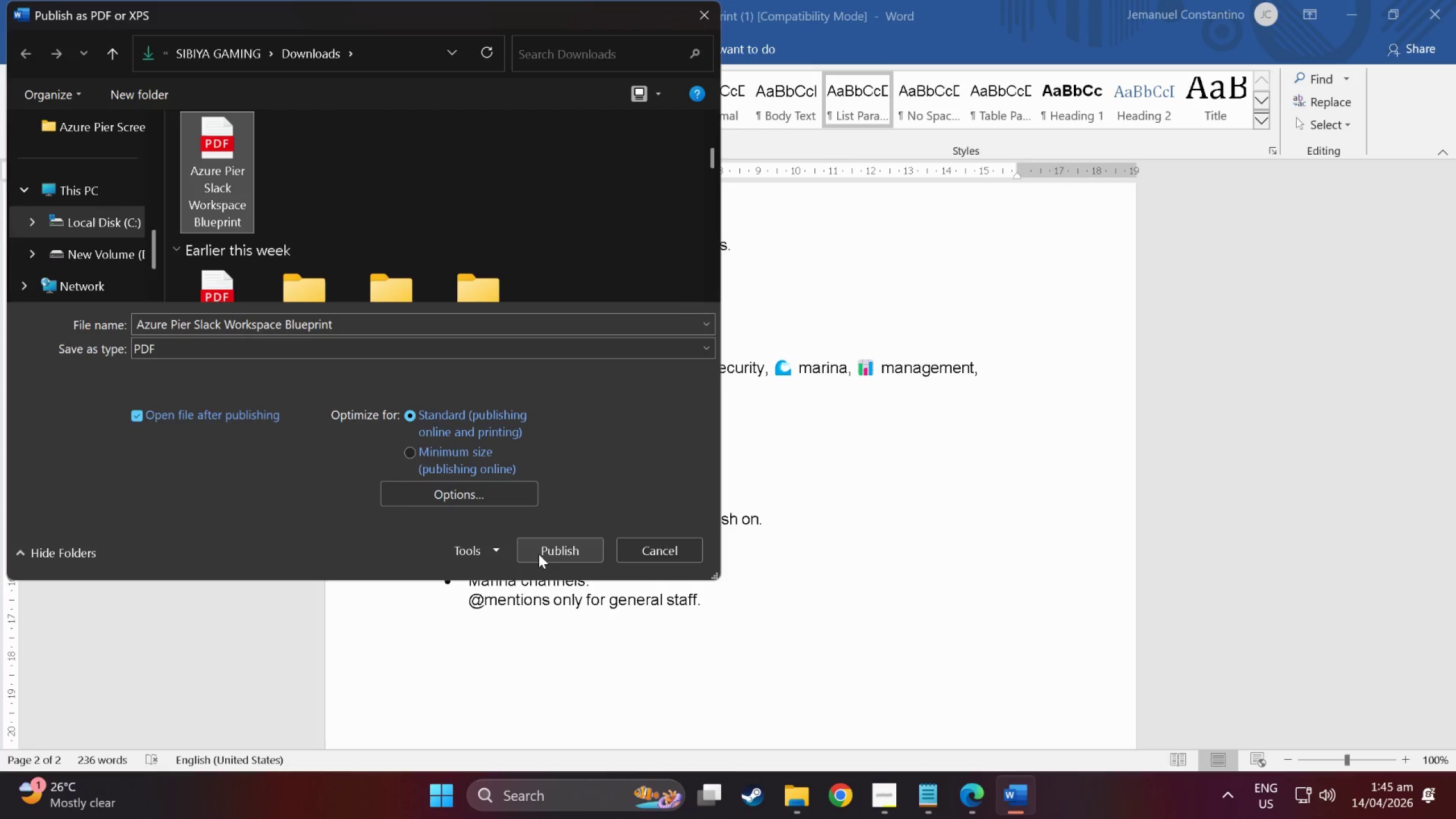 
left_click([539, 551])
 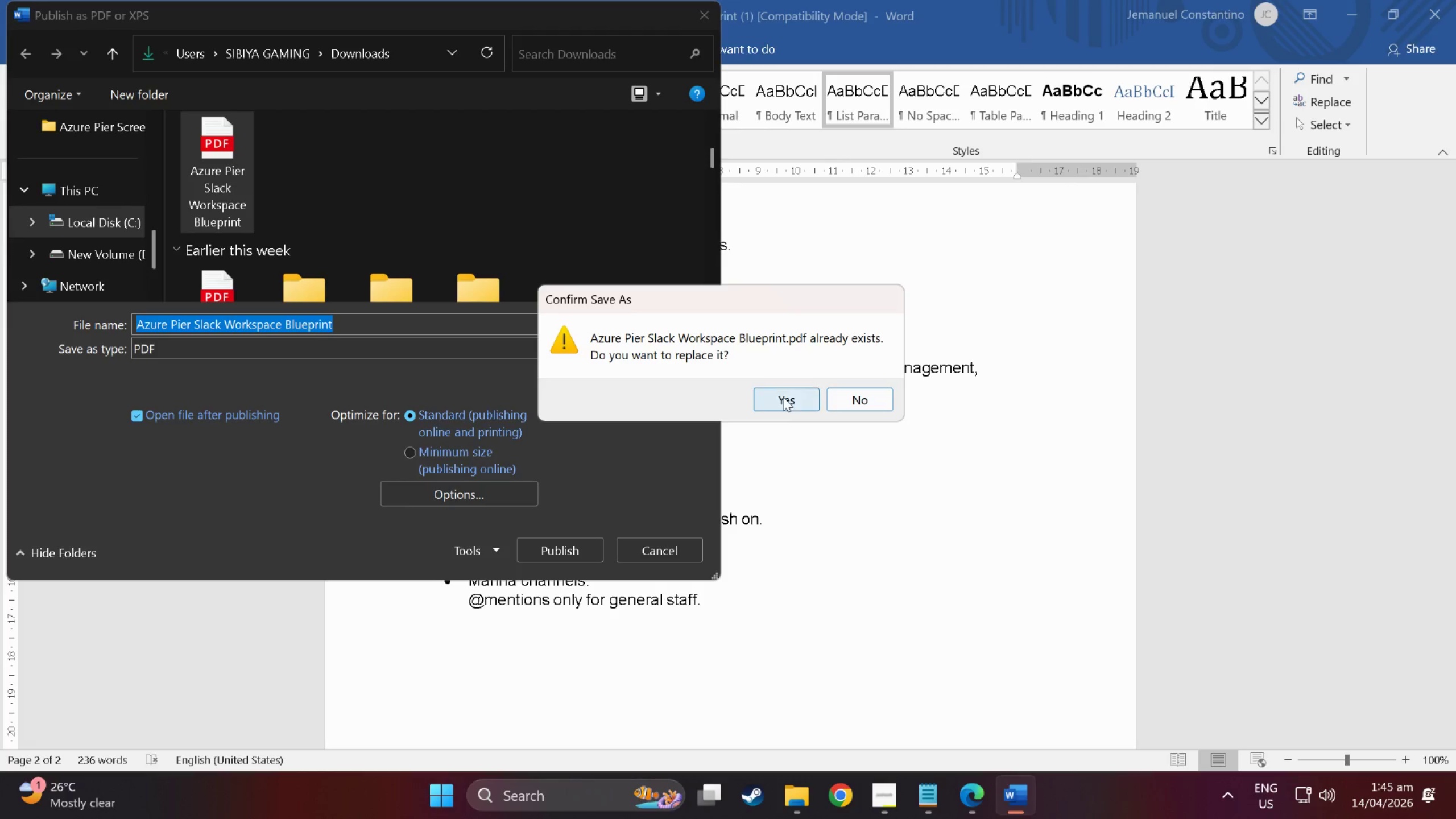 
left_click([783, 397])
 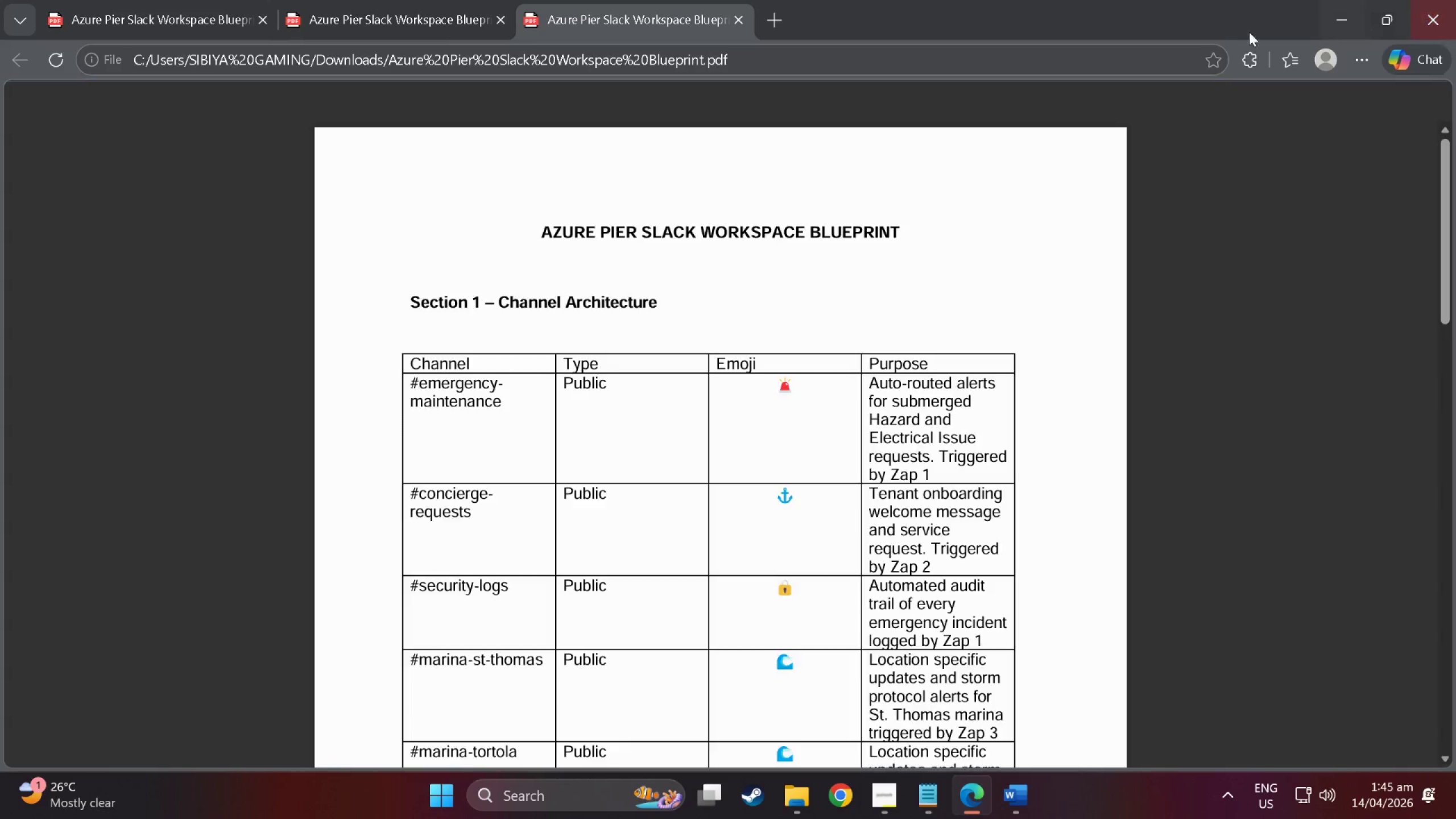 
scroll: coordinate [715, 341], scroll_direction: down, amount: 30.0
 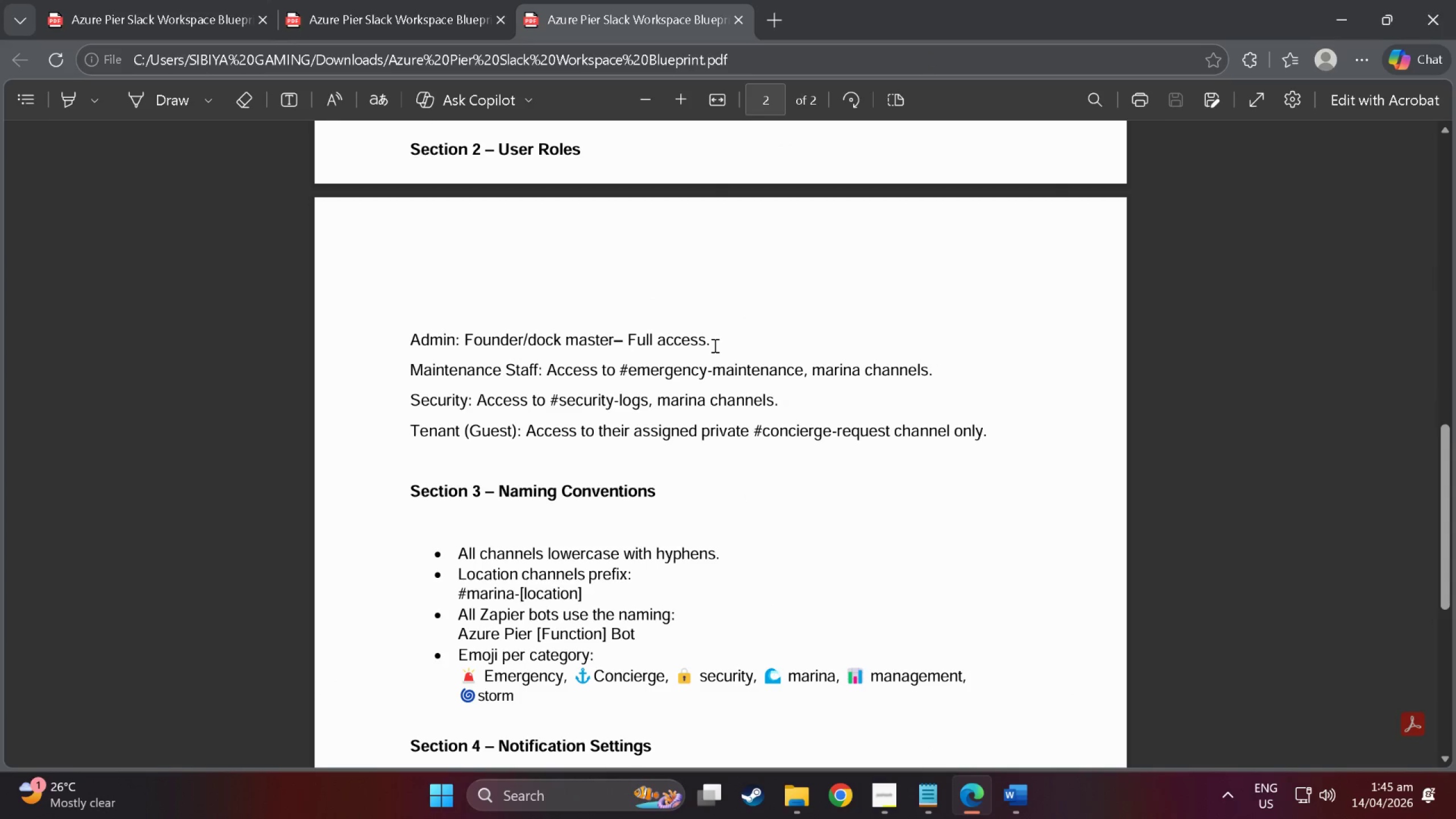 
scroll: coordinate [712, 373], scroll_direction: up, amount: 10.0
 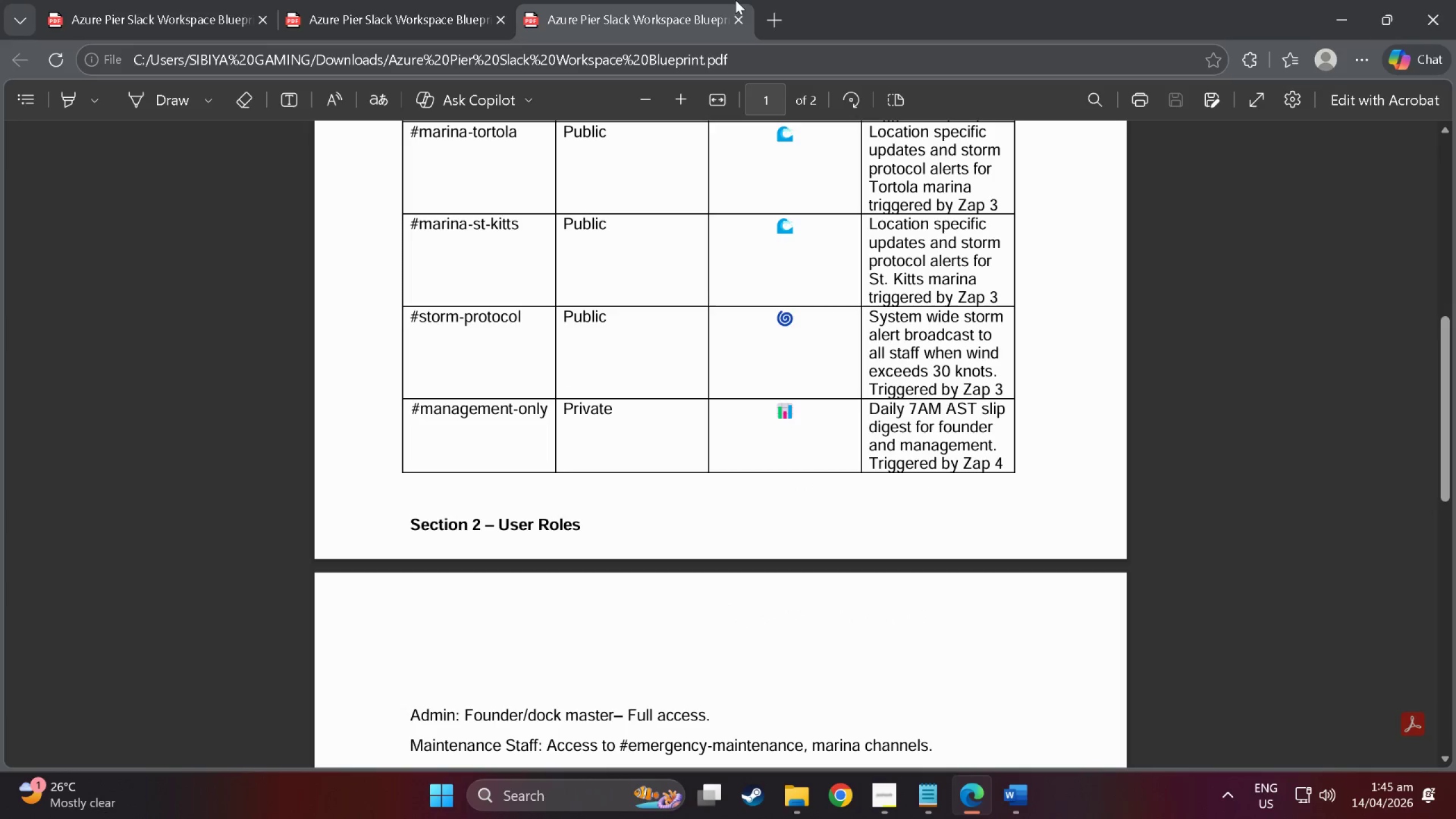 
mouse_move([738, 22])
 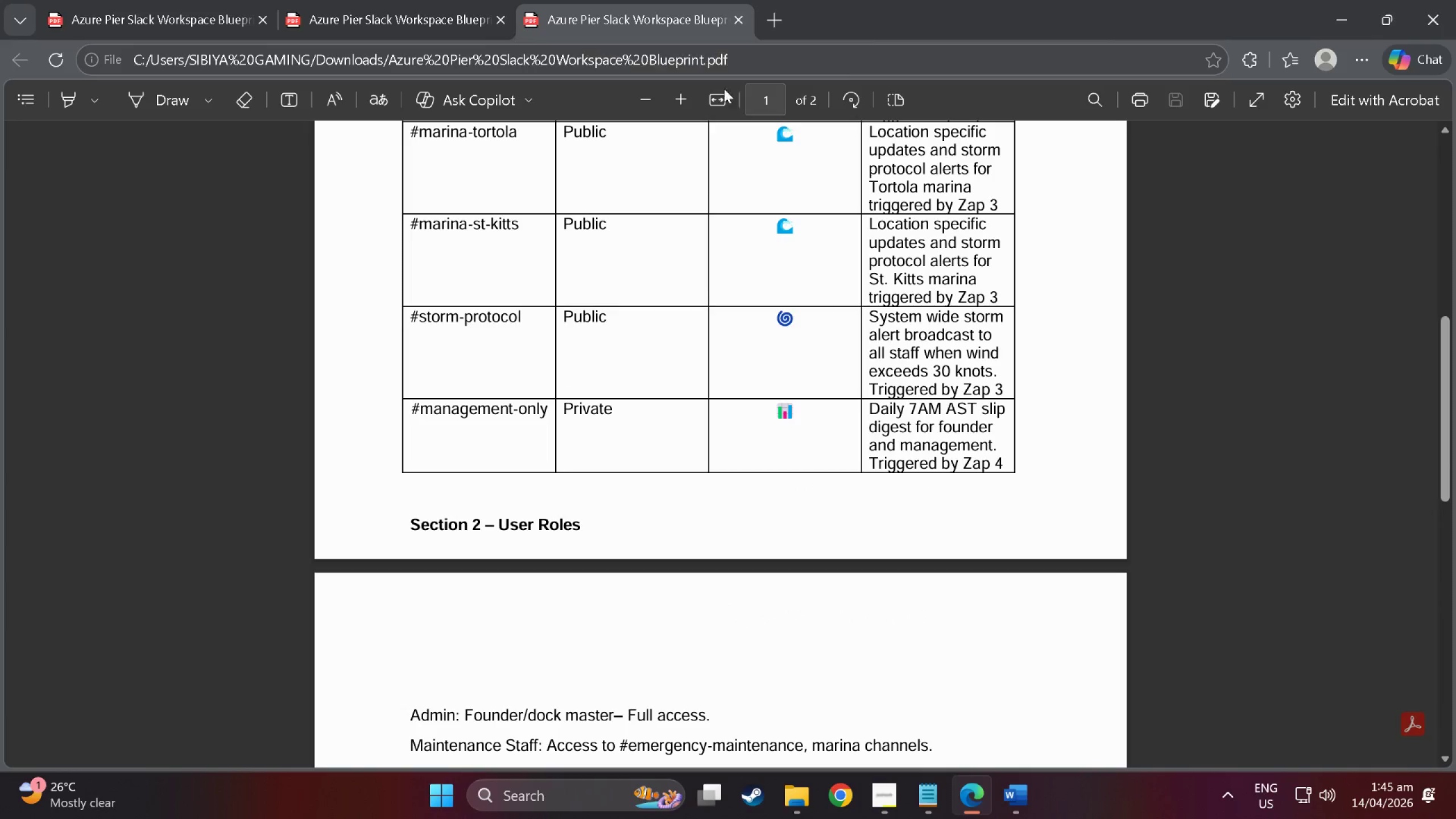 
key(Alt+AltLeft)
 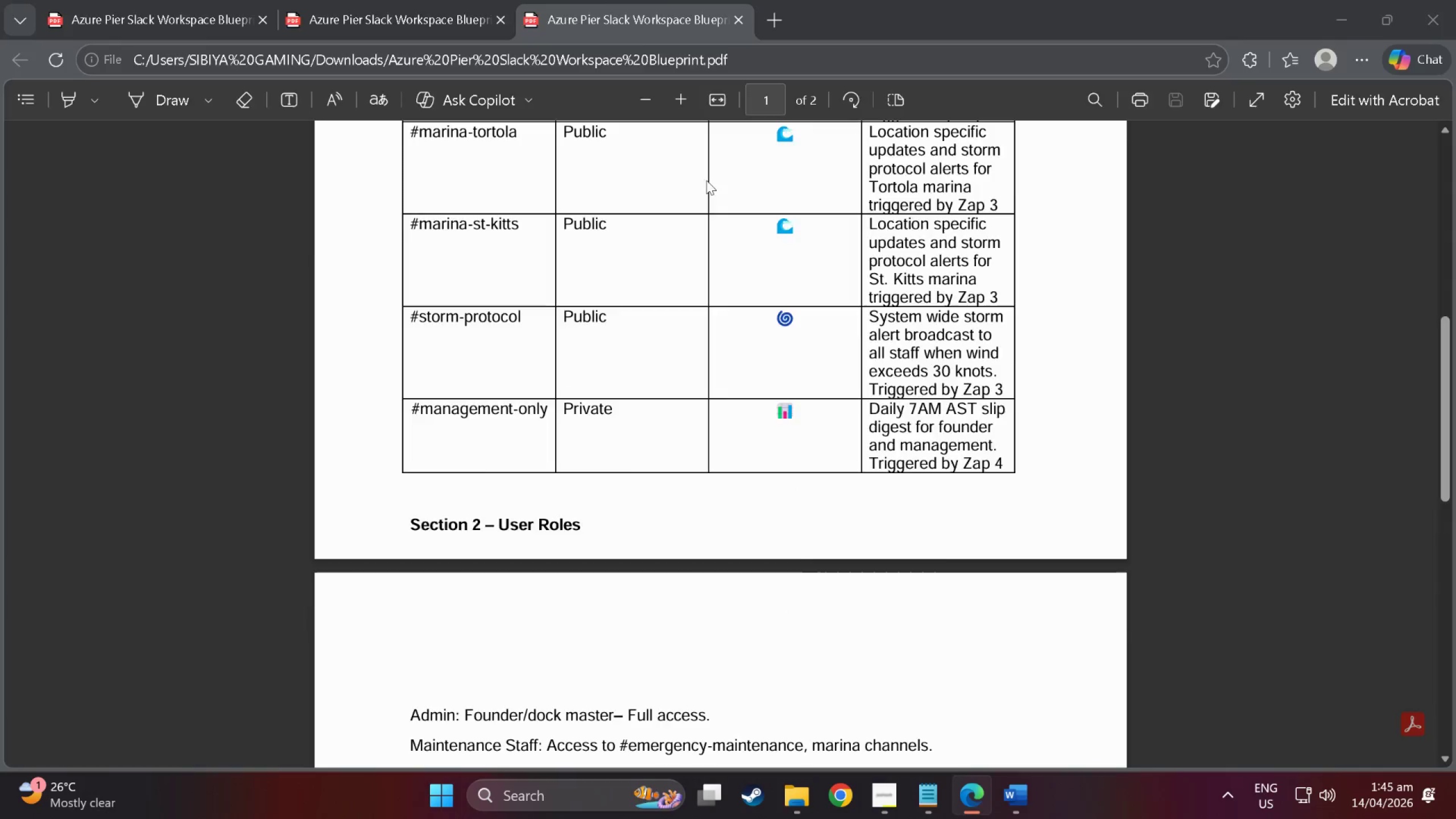 
key(Alt+Tab)
 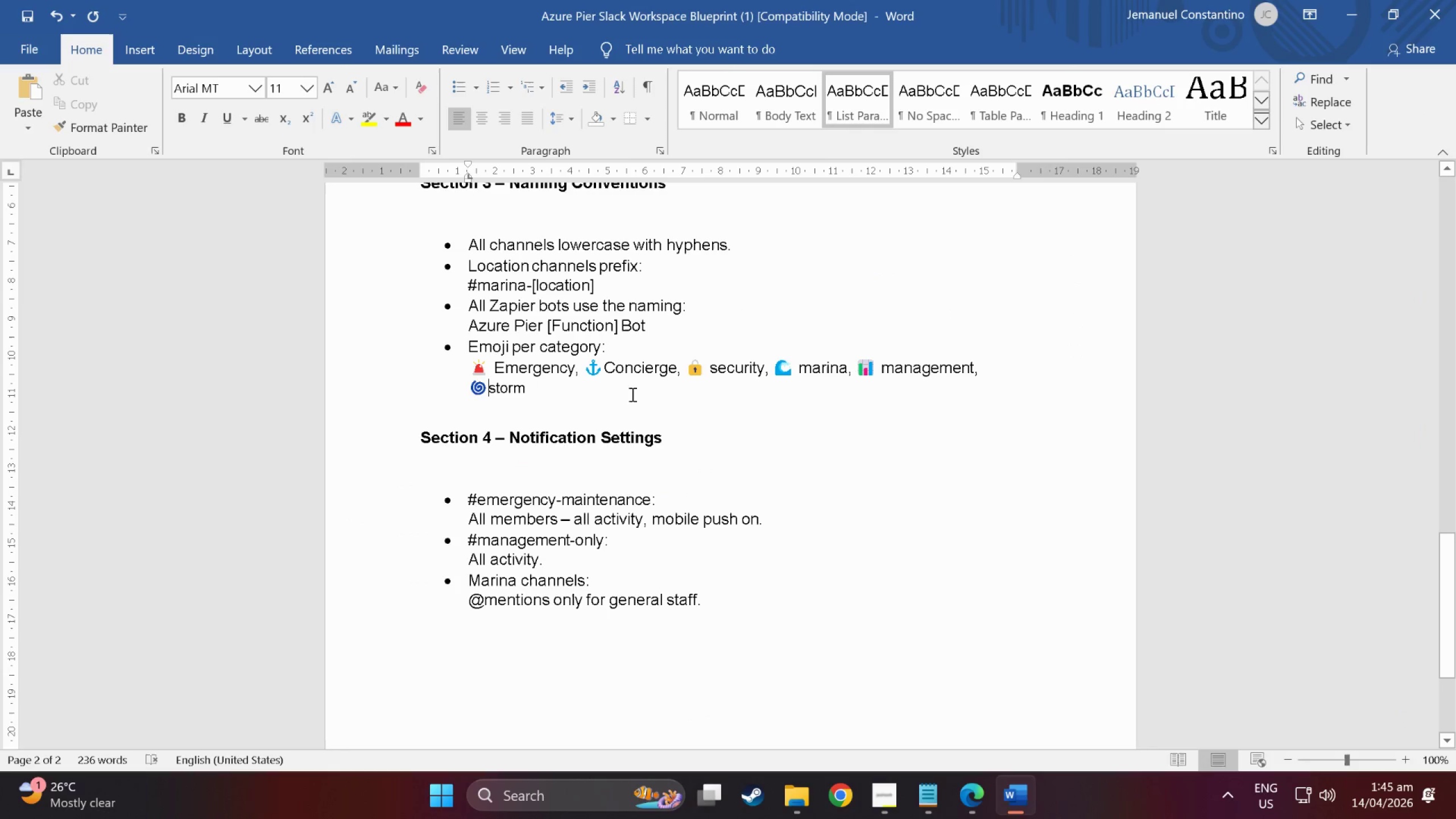 
scroll: coordinate [628, 395], scroll_direction: up, amount: 32.0
 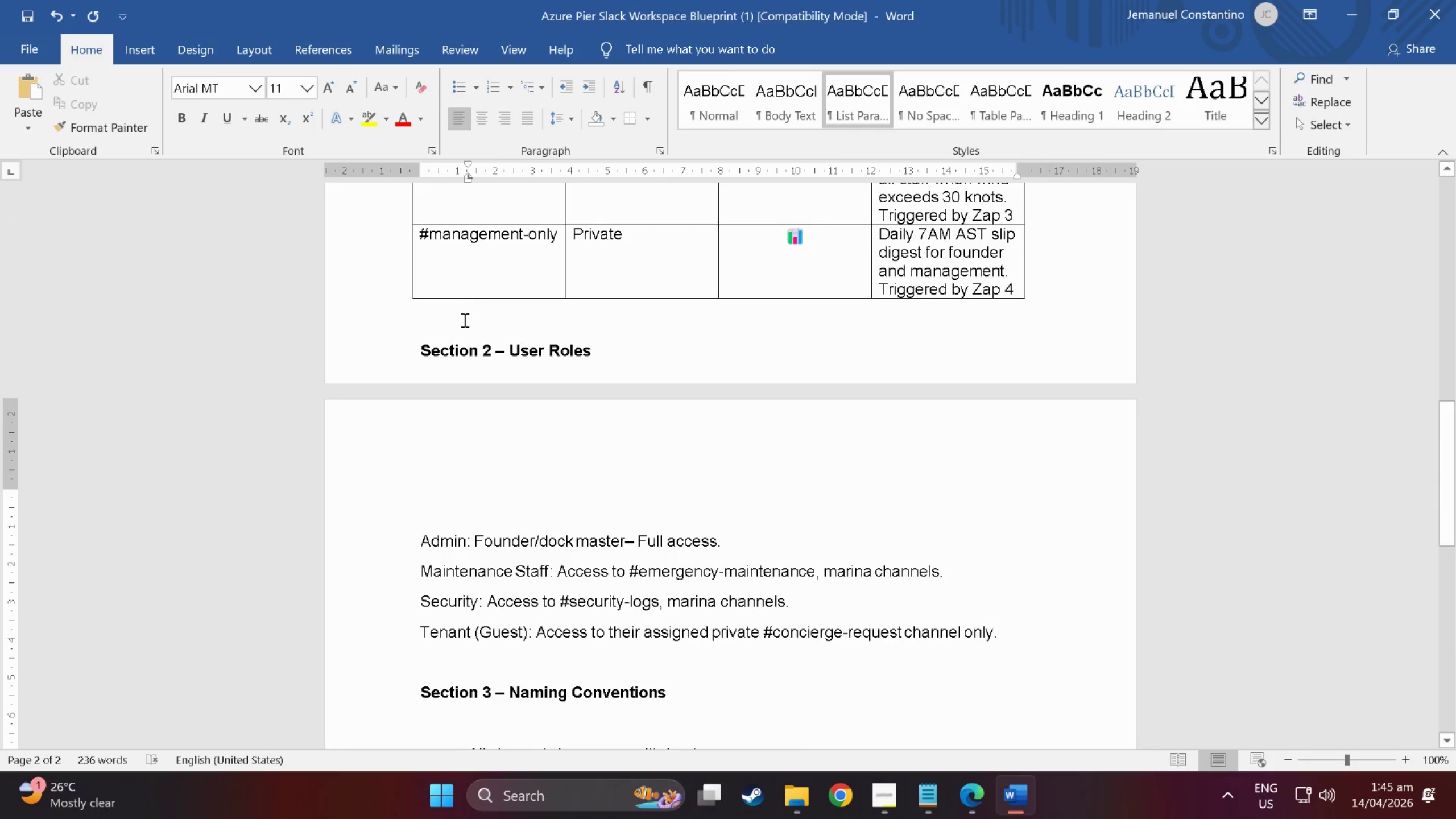 
left_click([446, 335])
 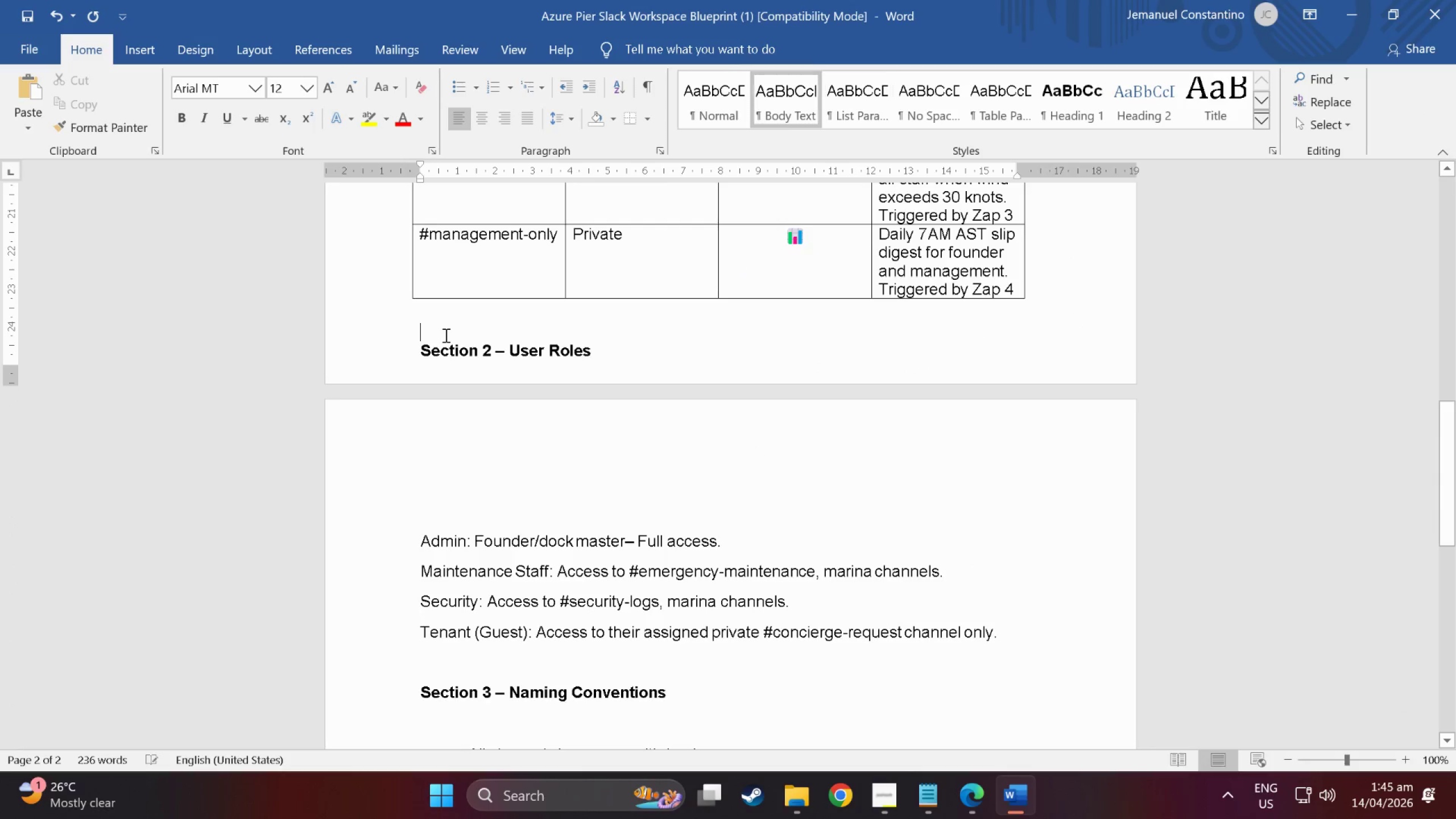 
key(Enter)
 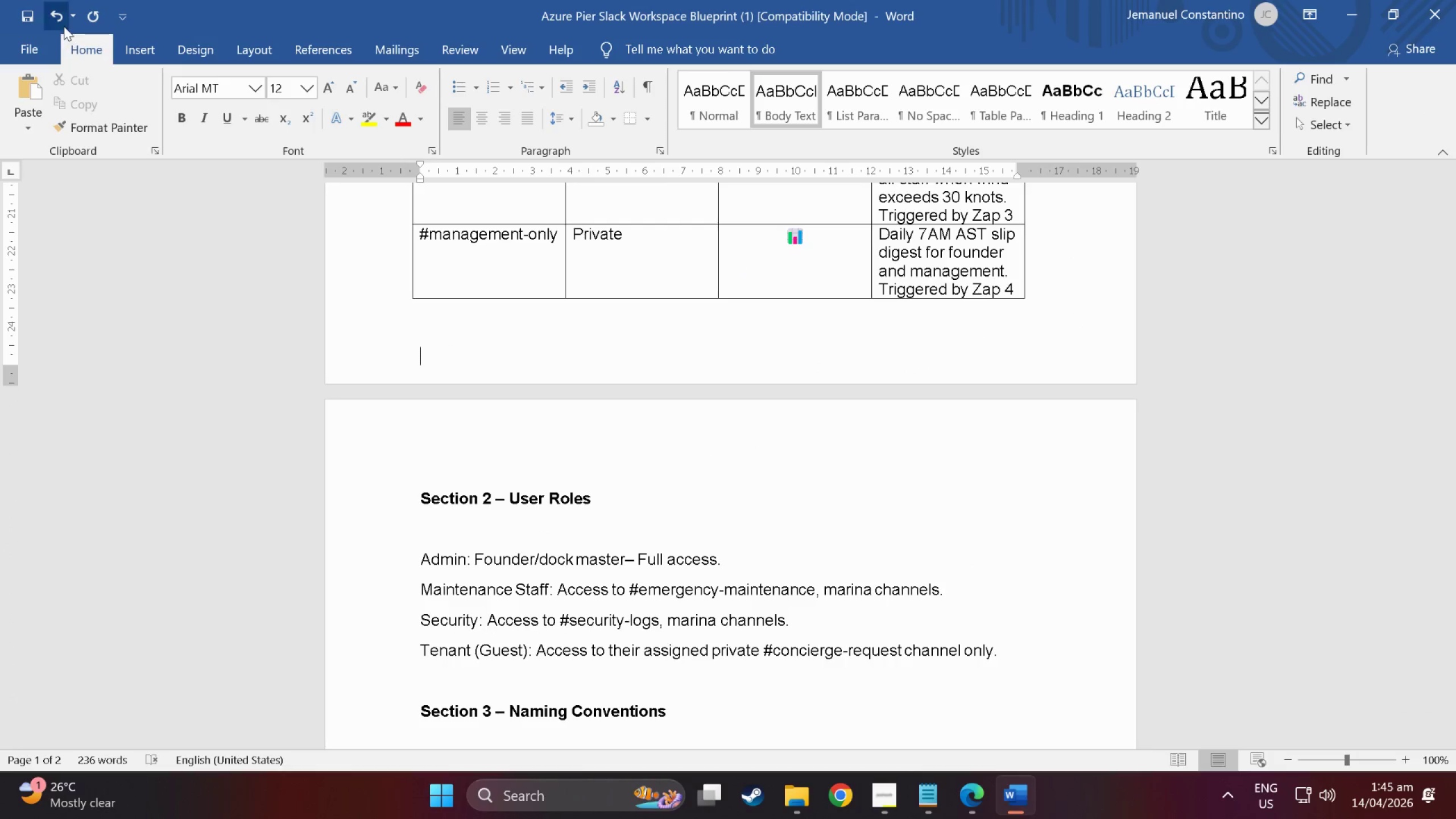 
left_click([24, 45])
 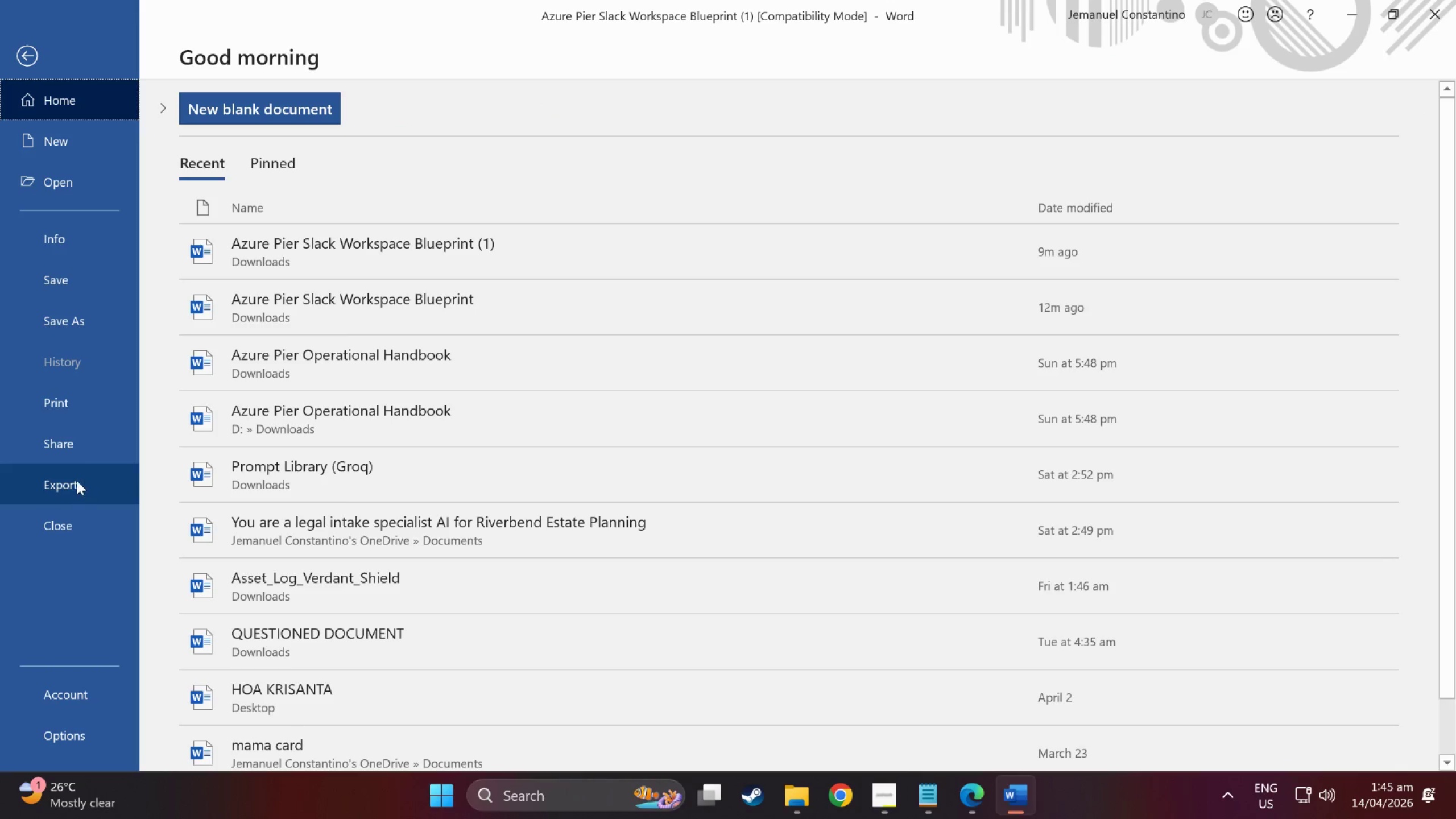 
left_click([61, 480])
 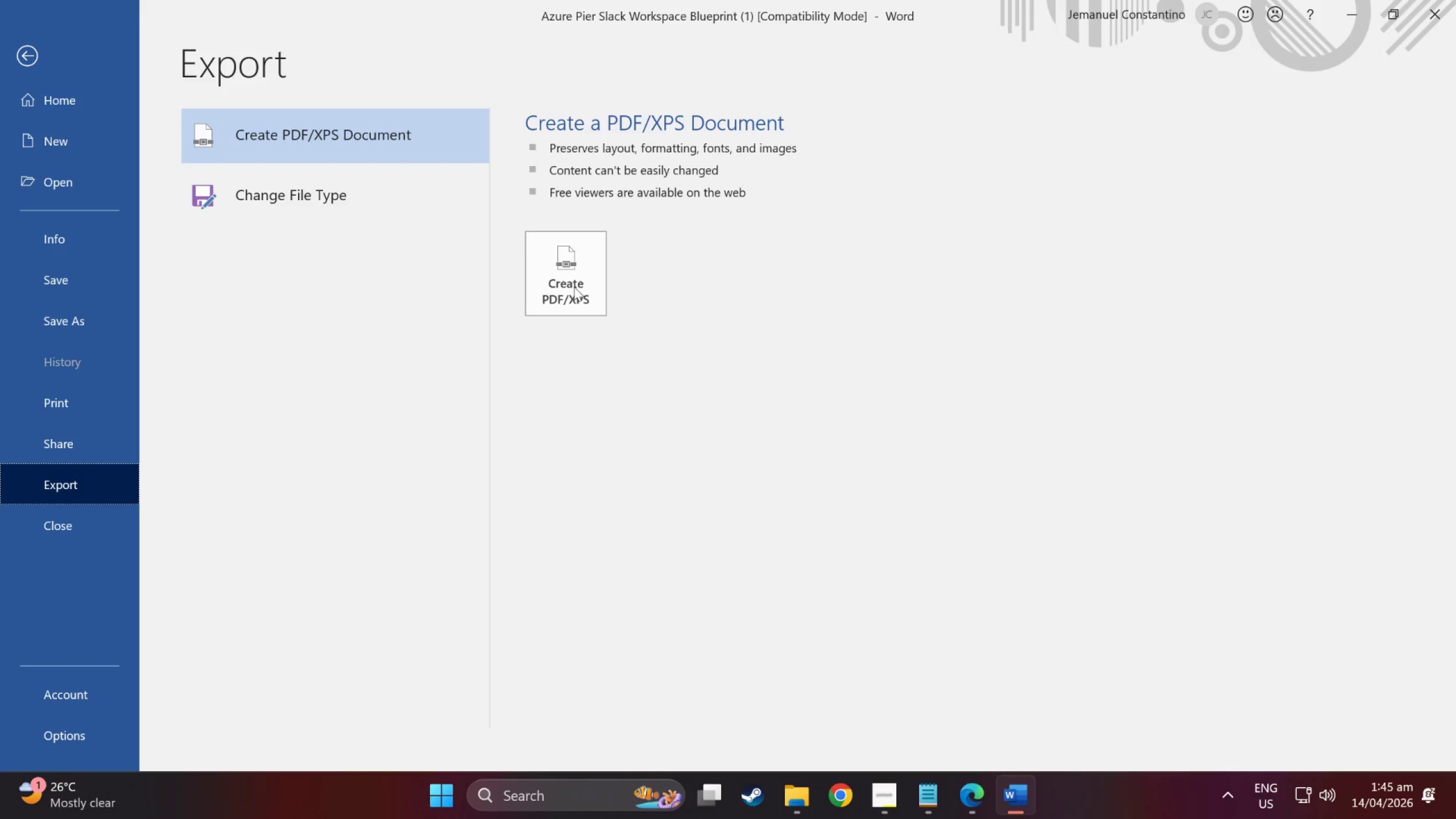 
left_click([582, 287])
 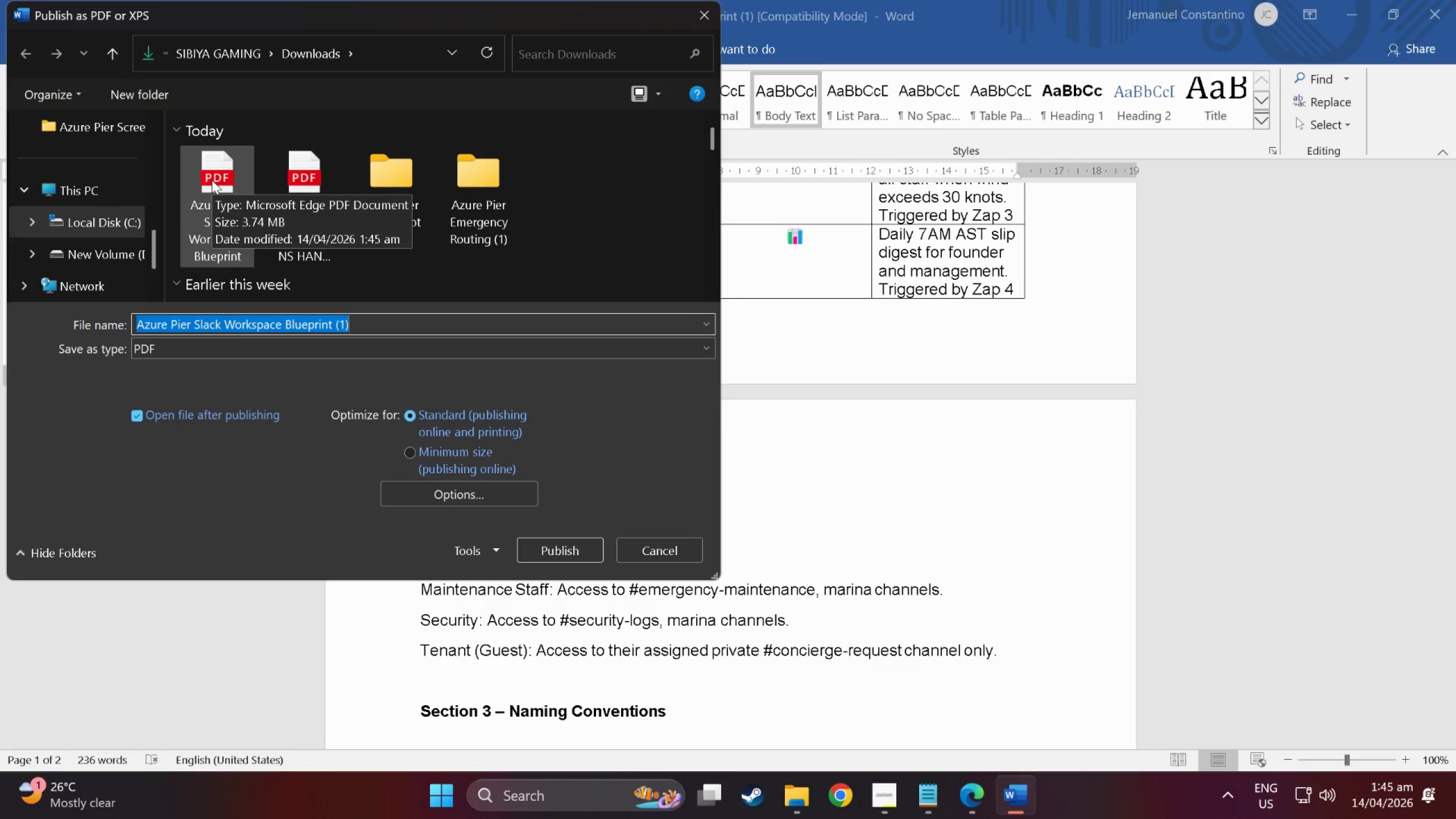 
double_click([212, 200])
 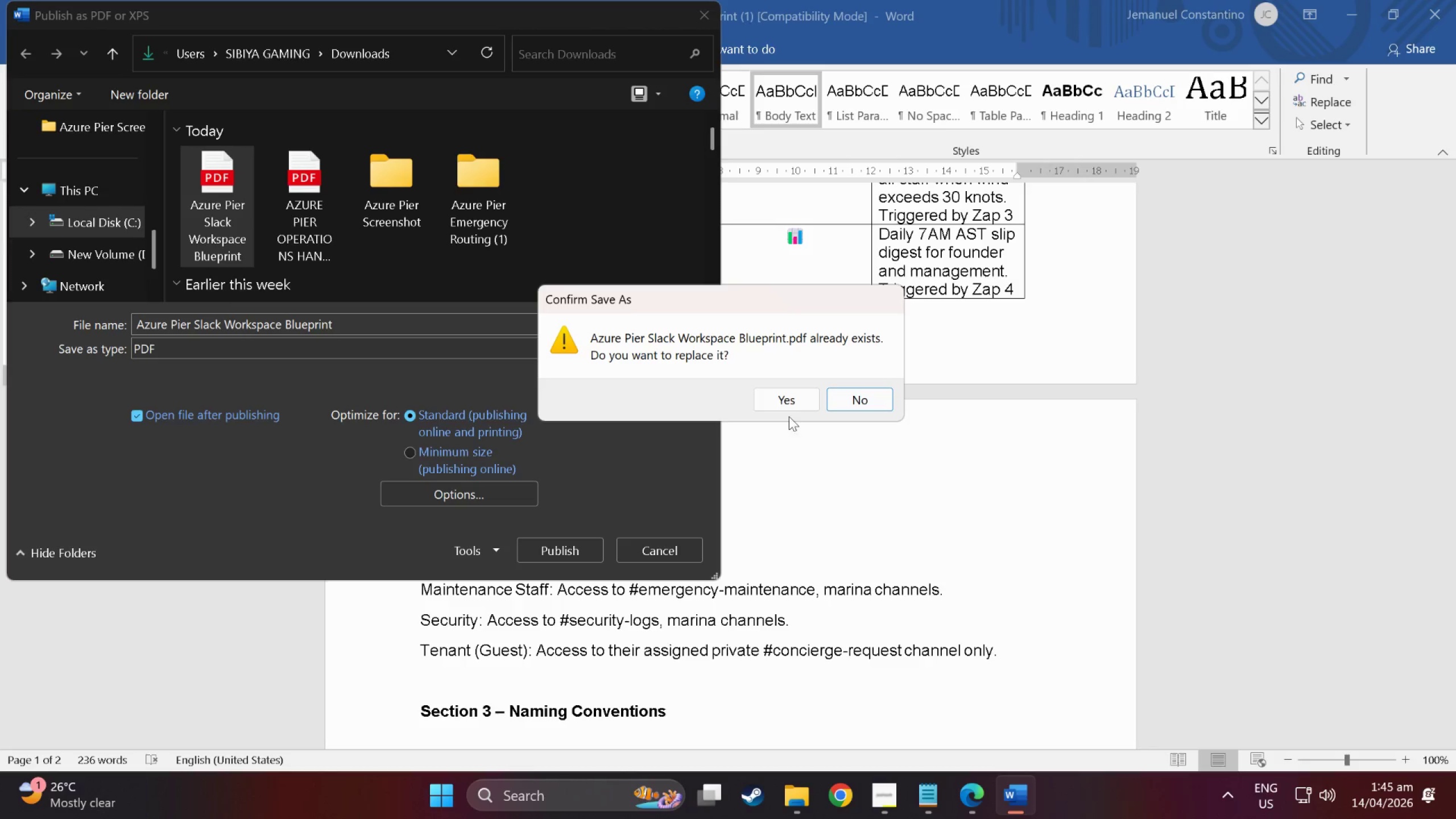 
left_click([782, 402])
 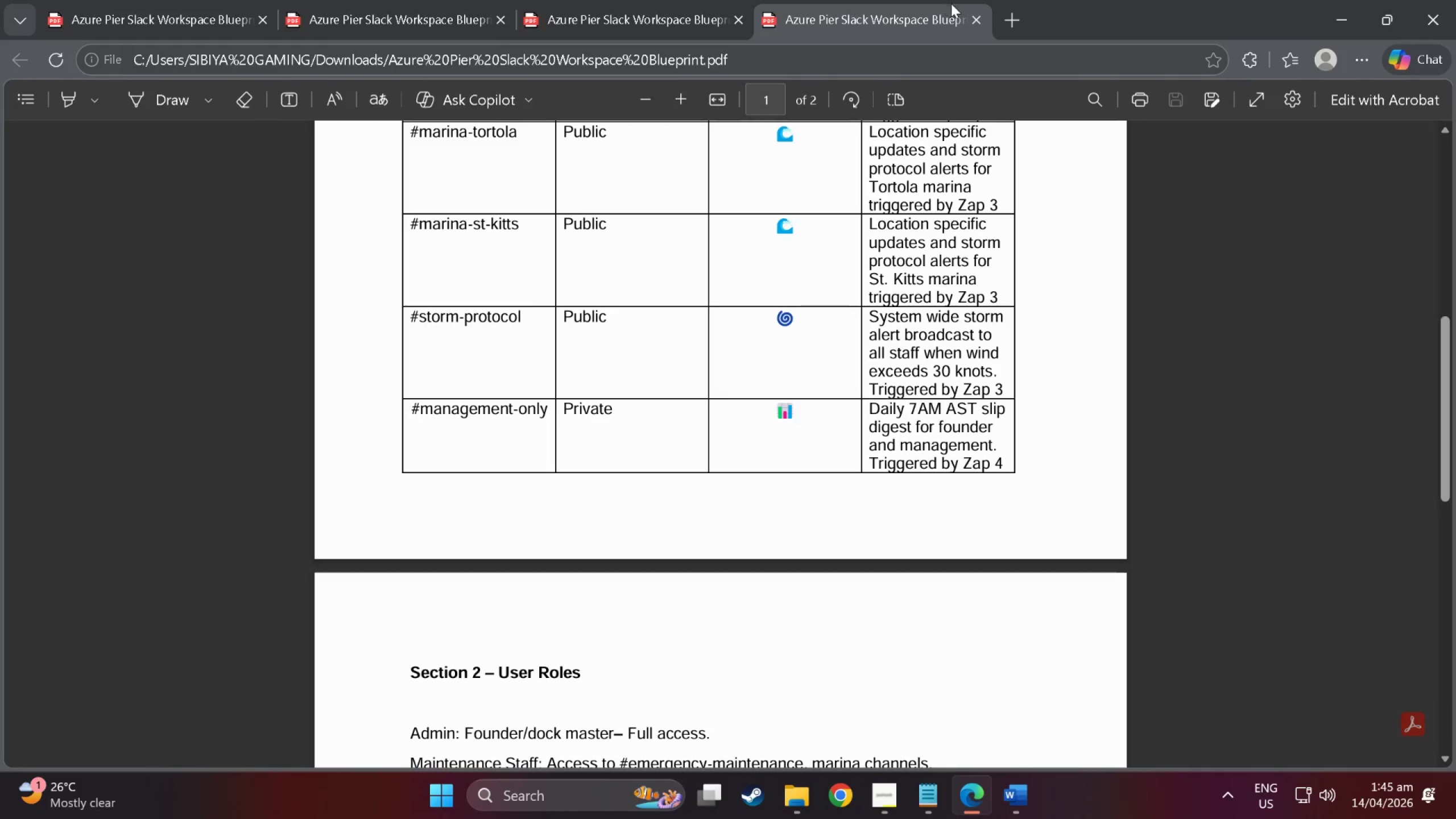 
left_click([974, 25])
 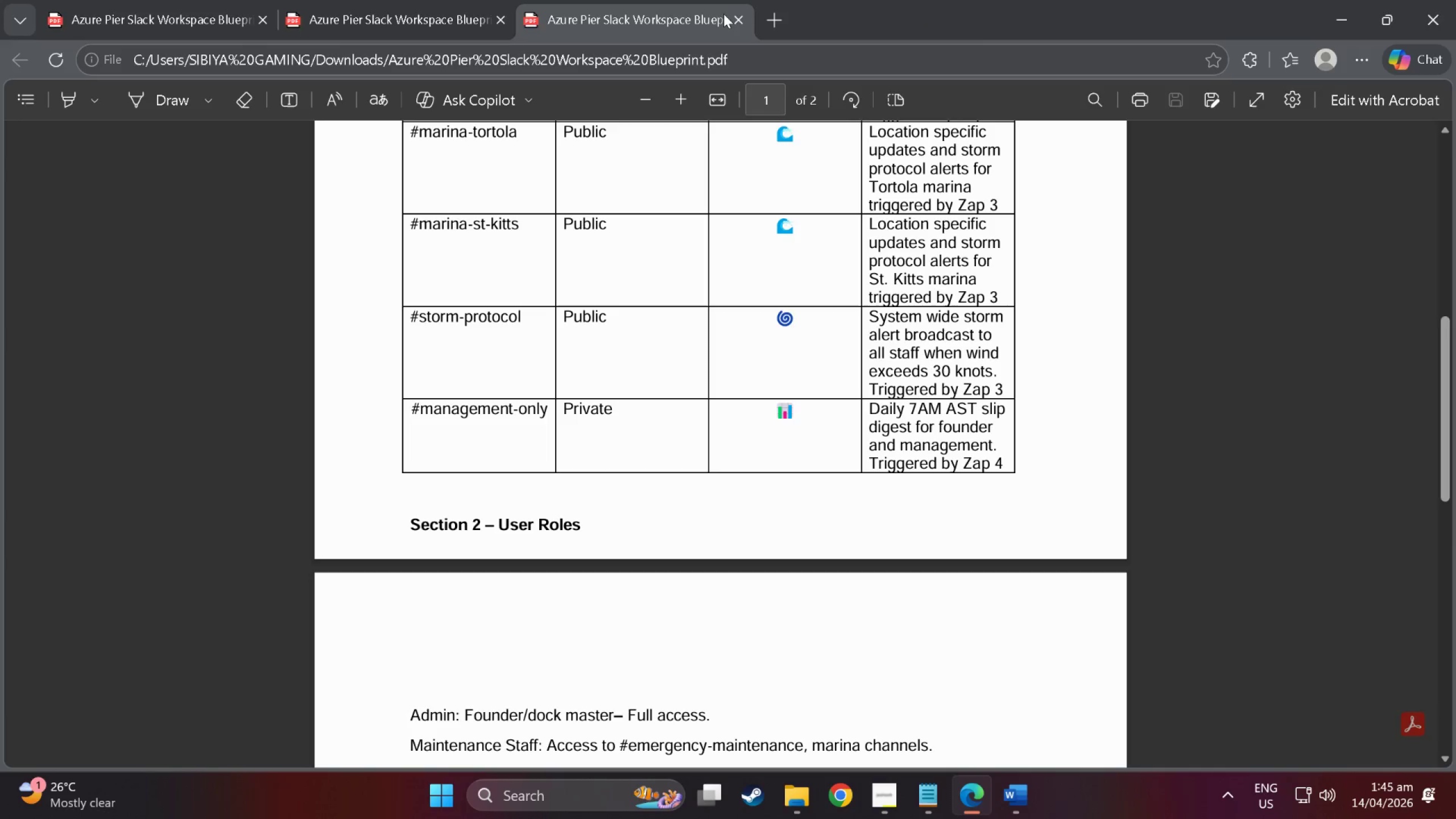 
left_click([733, 18])
 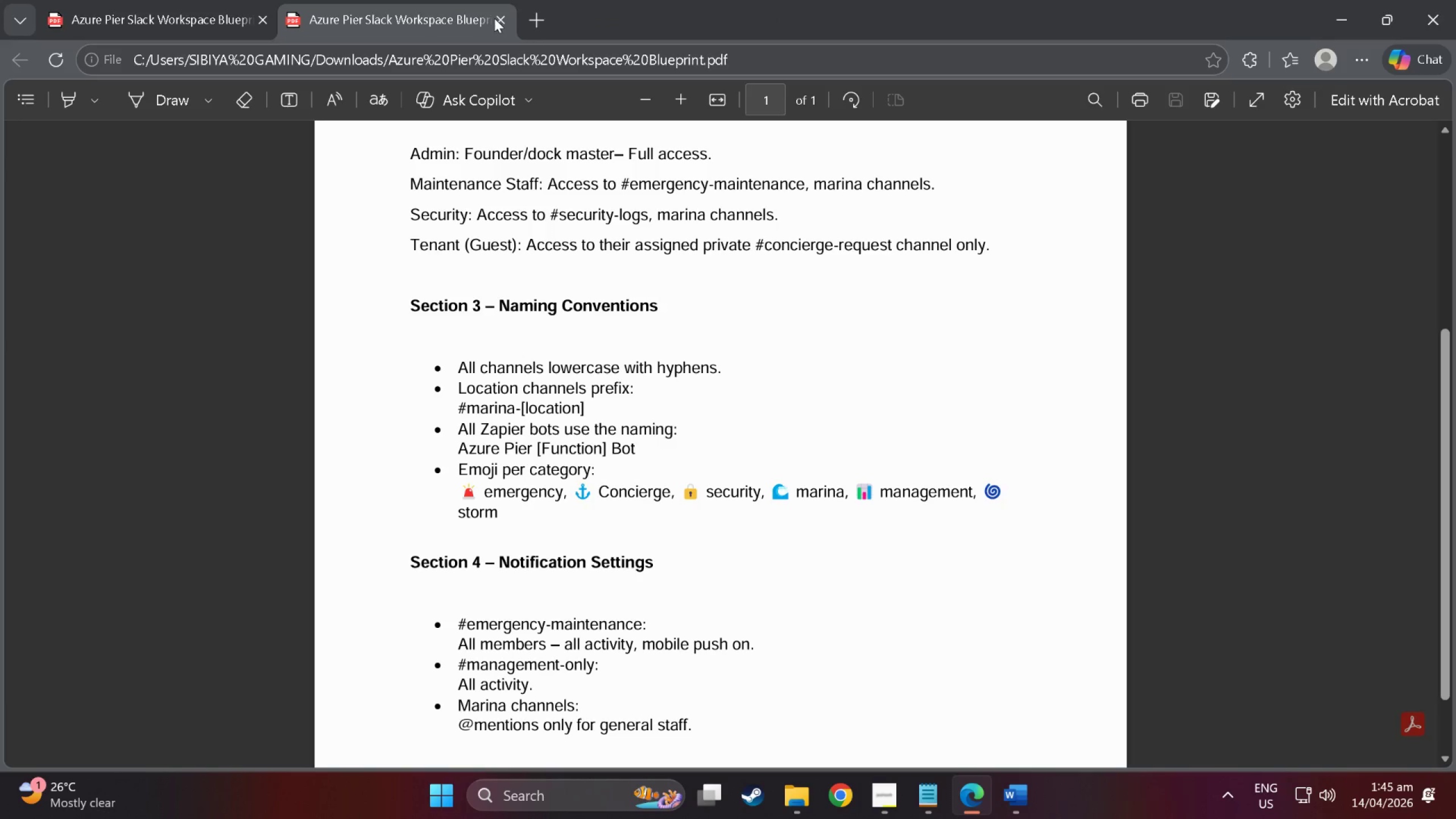 
left_click([497, 18])
 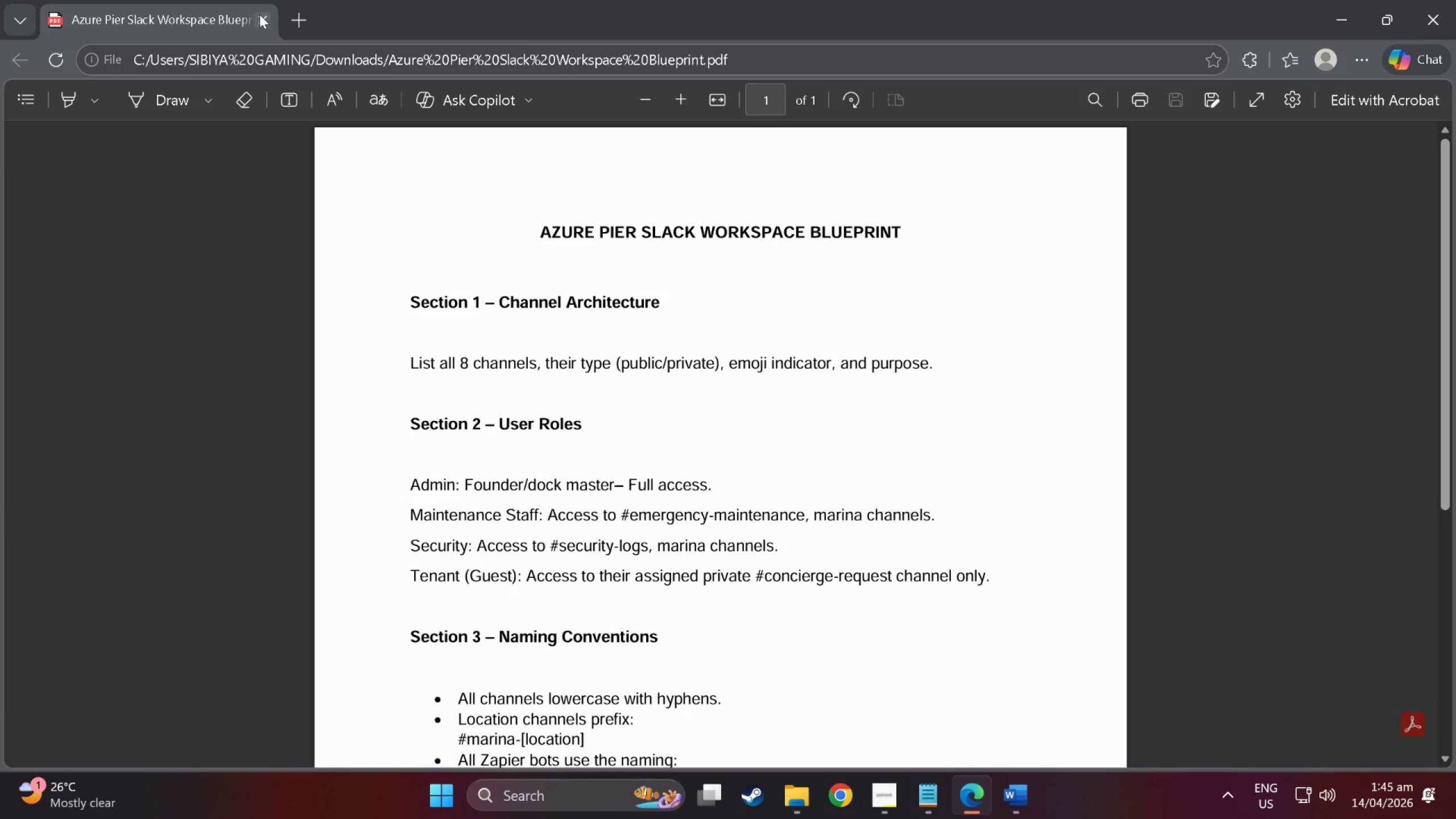 